 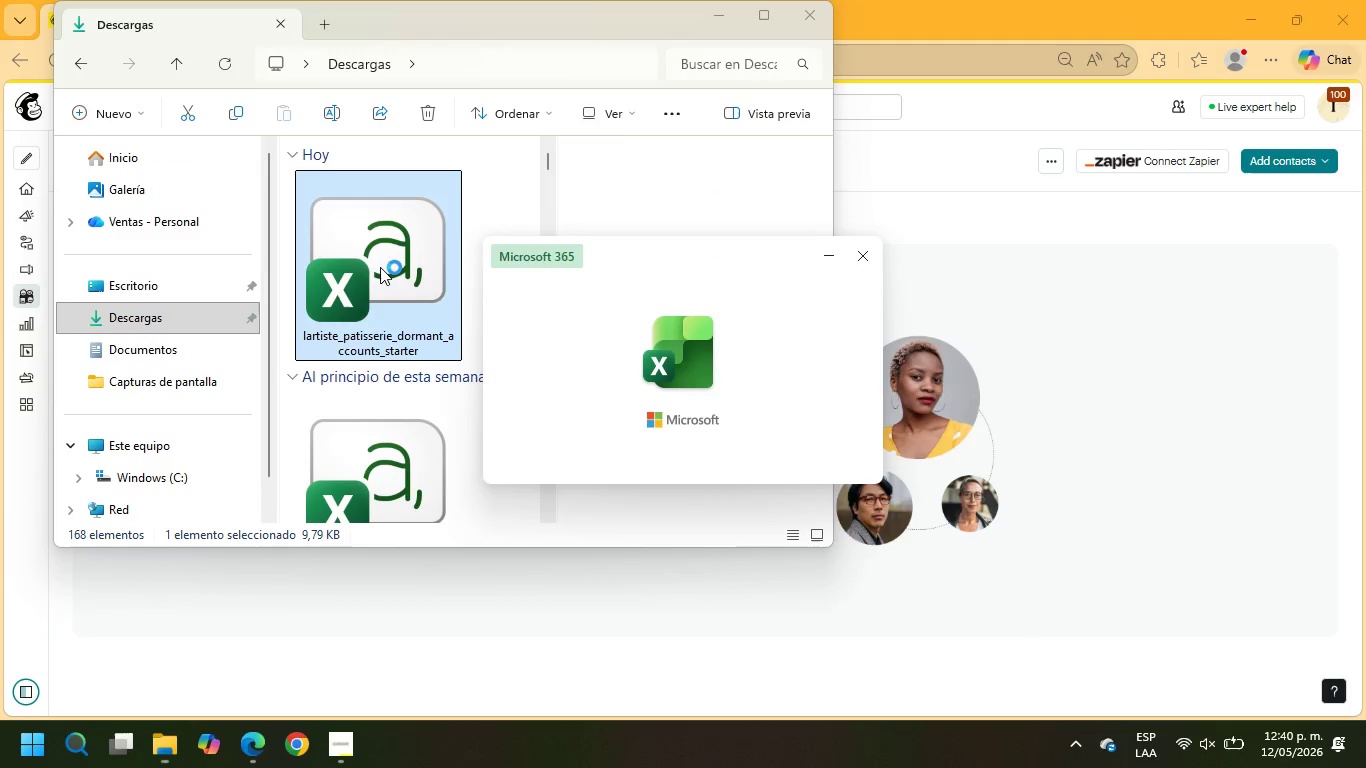 
scroll: coordinate [683, 508], scroll_direction: up, amount: 4.0
 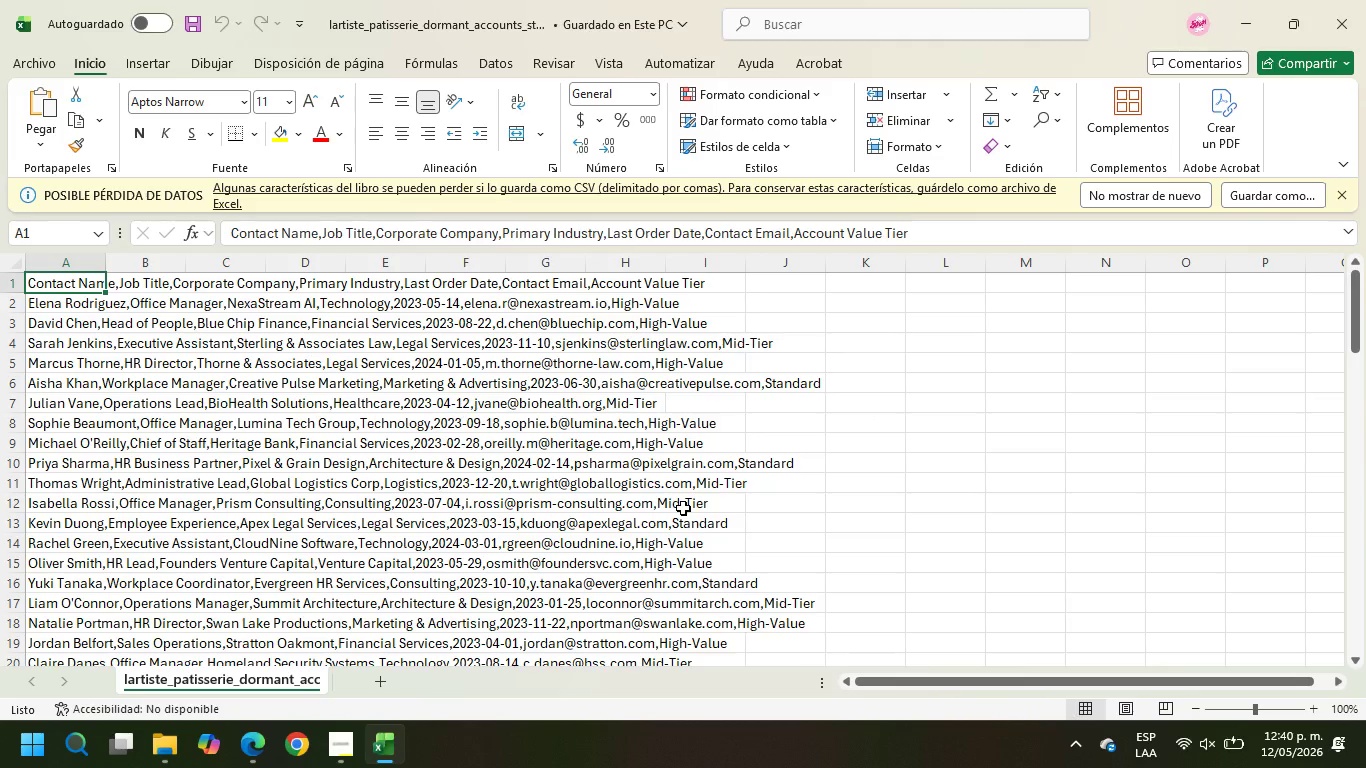 
wait(21.98)
 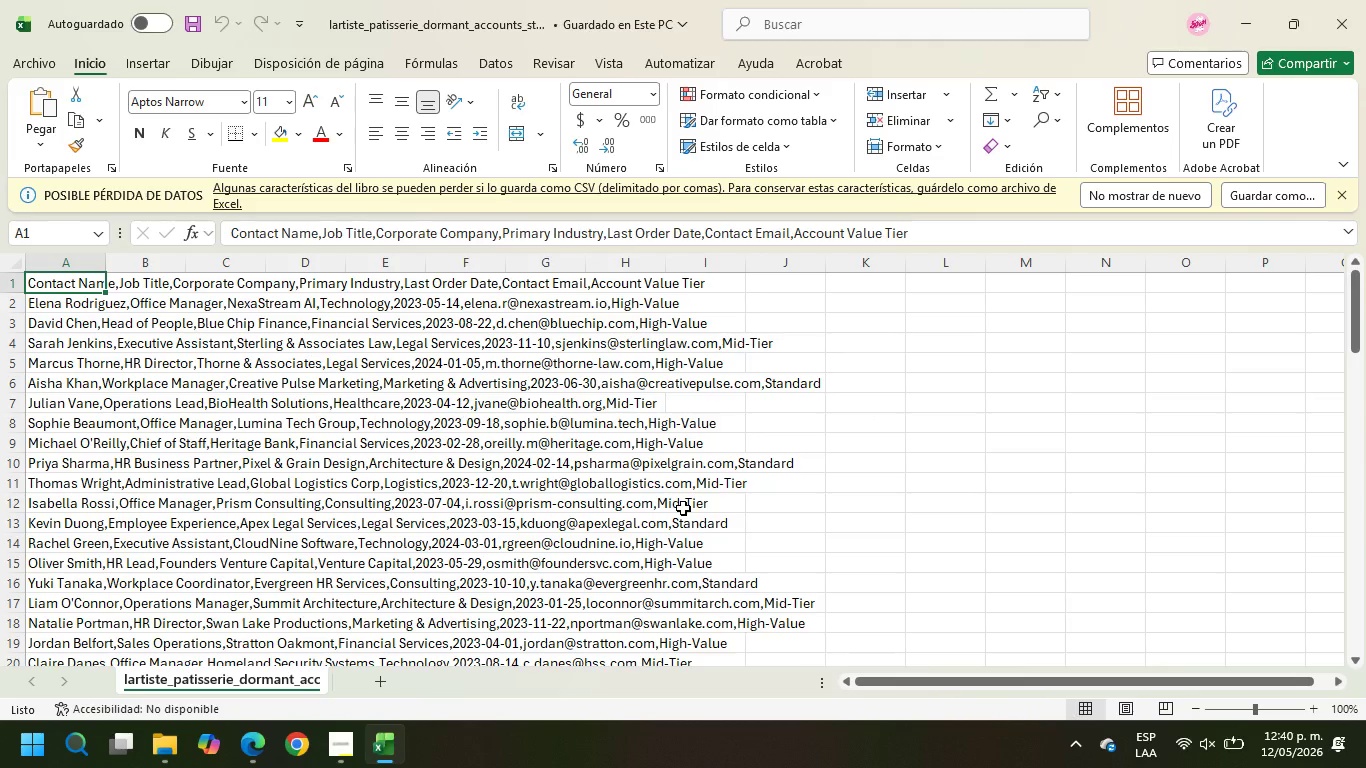 
left_click([424, 454])
 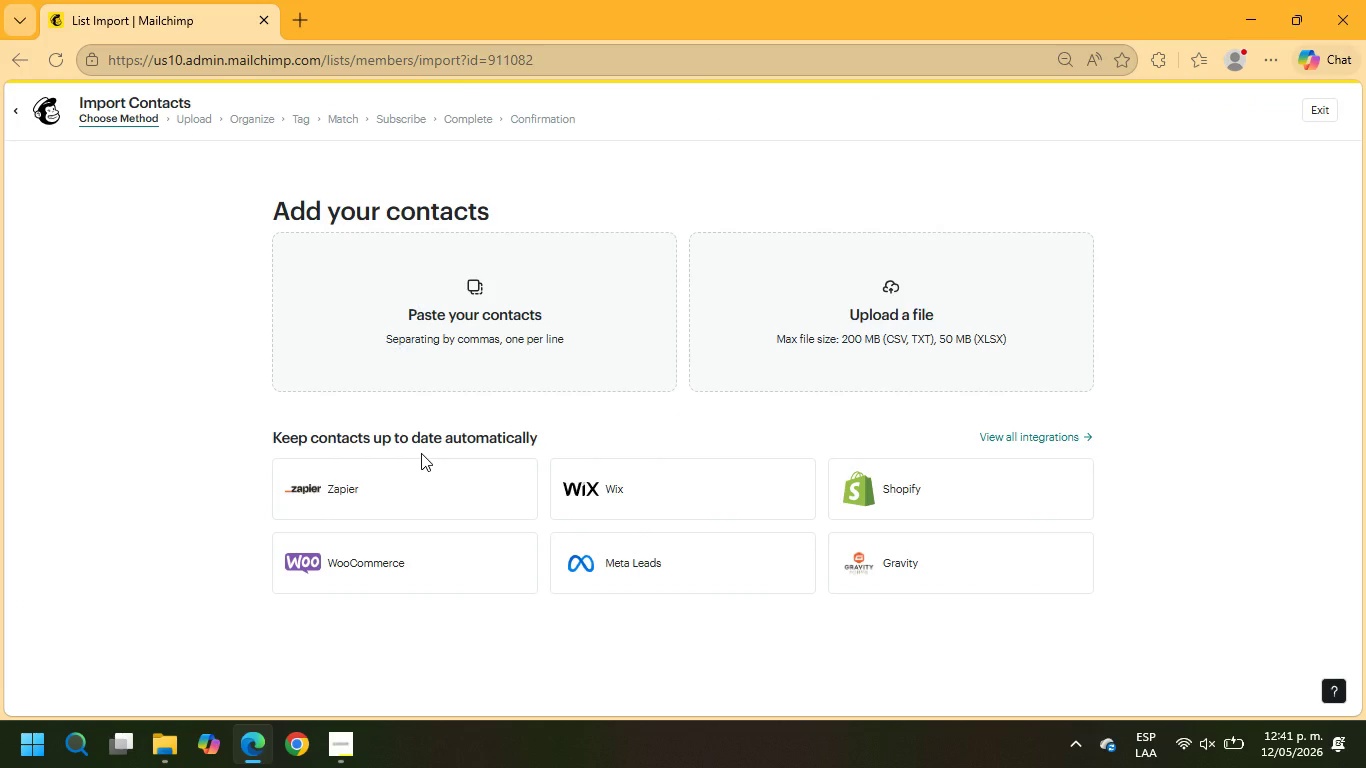 
wait(6.94)
 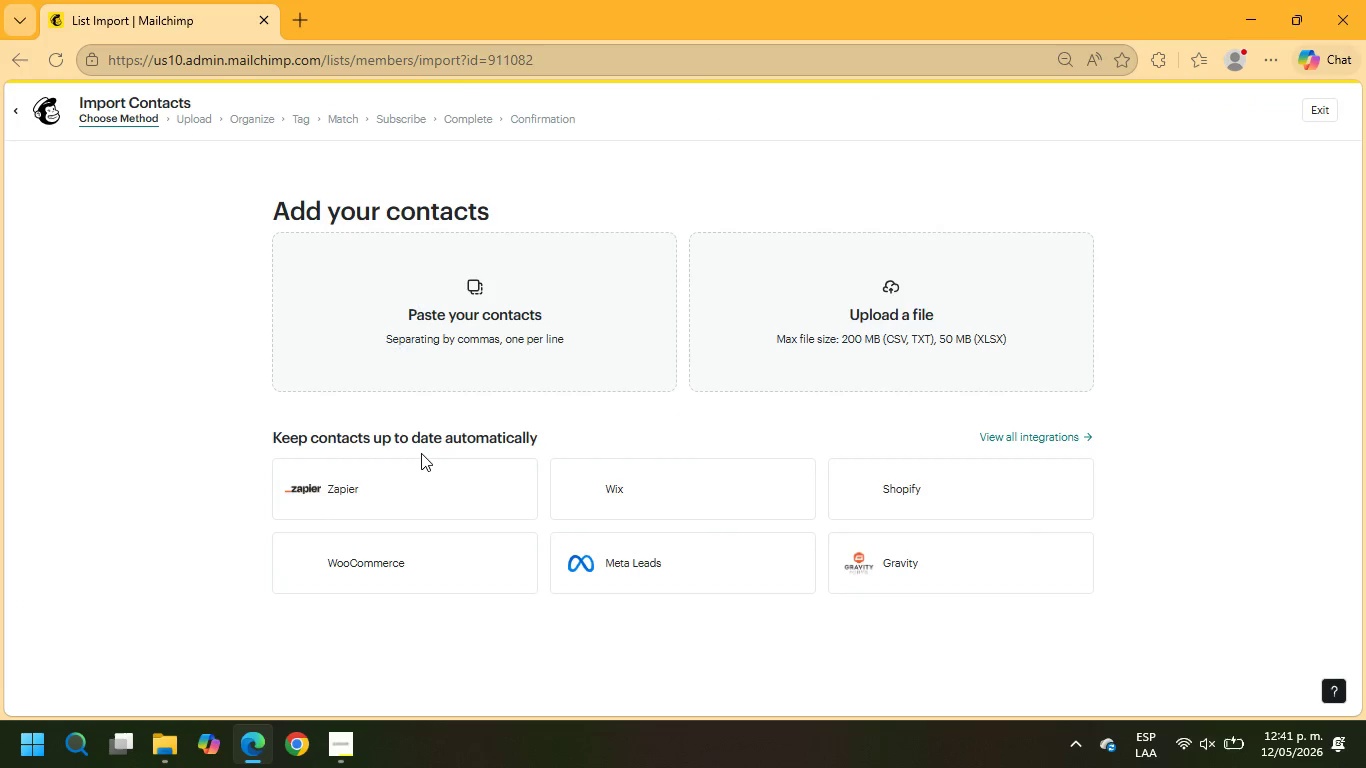 
left_click([47, 109])
 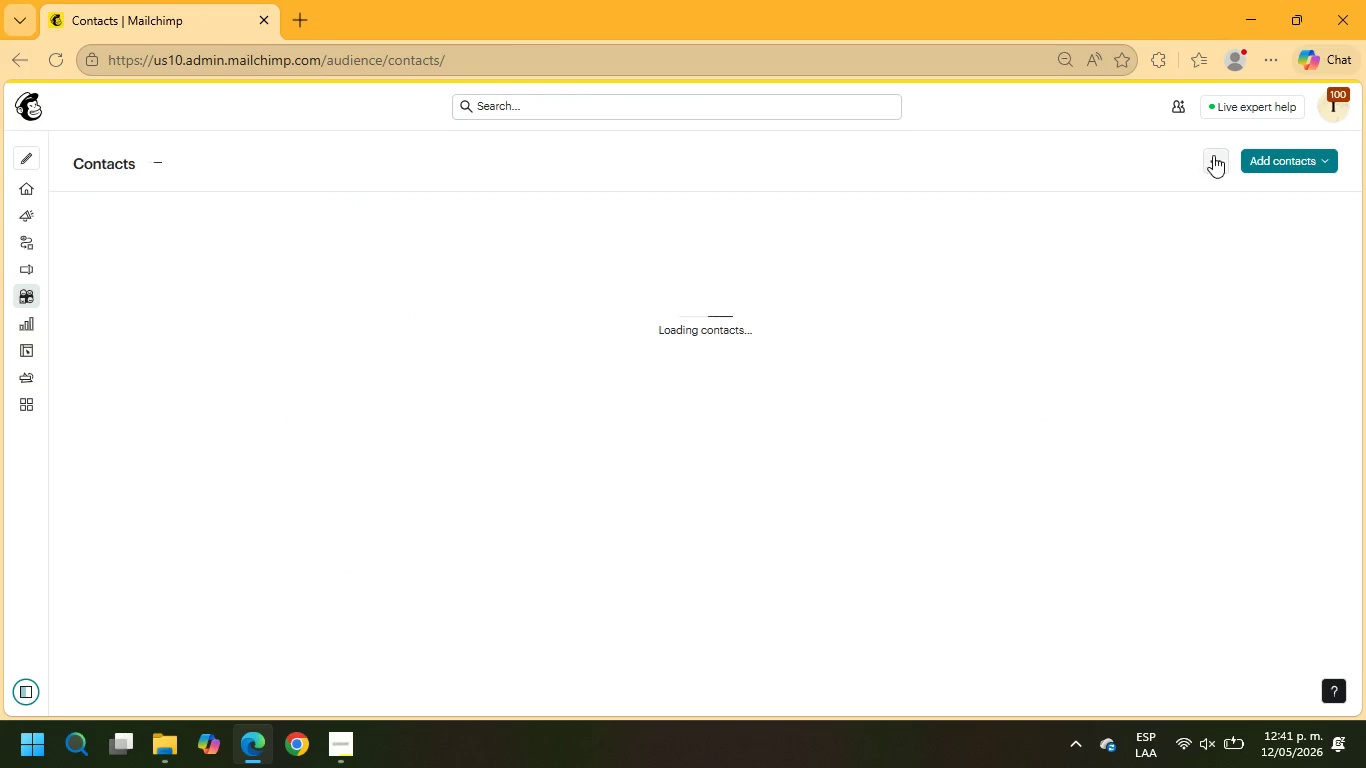 
left_click([1217, 157])
 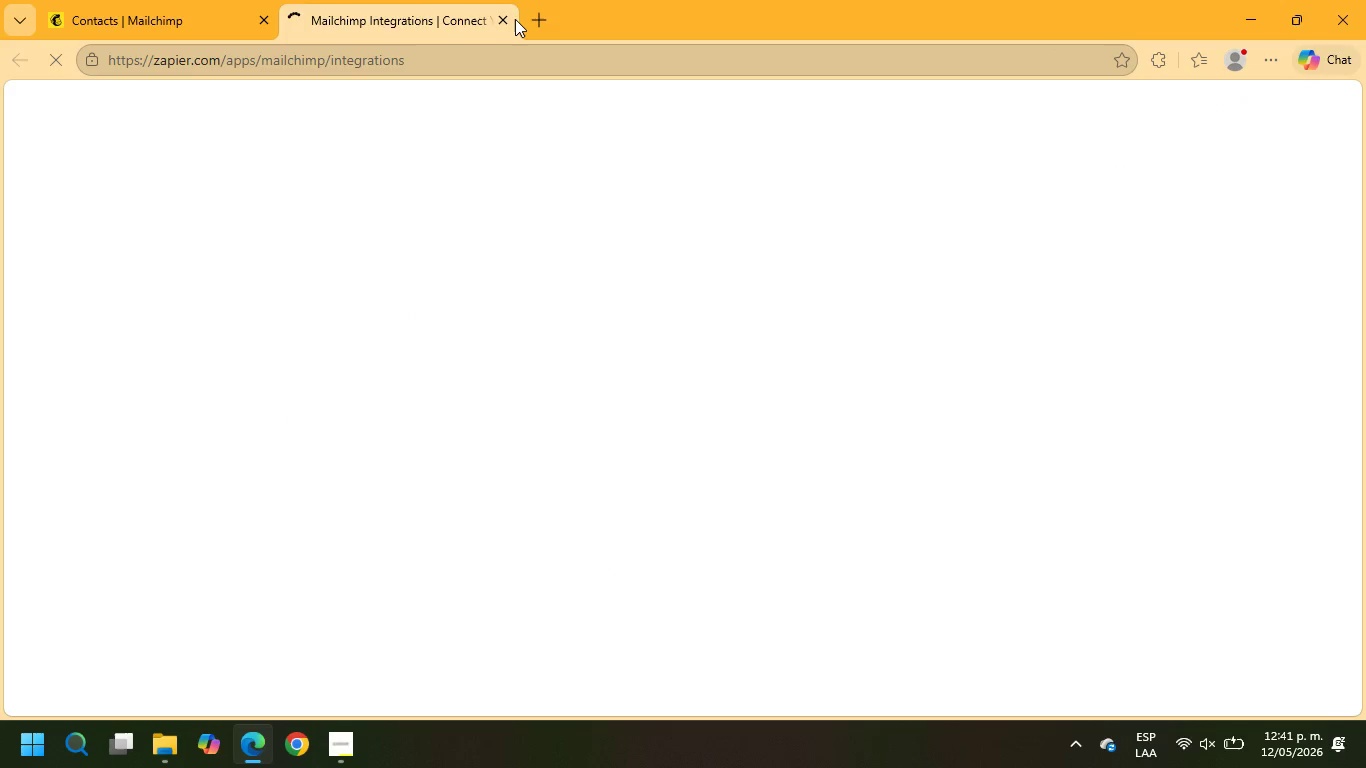 
double_click([505, 19])
 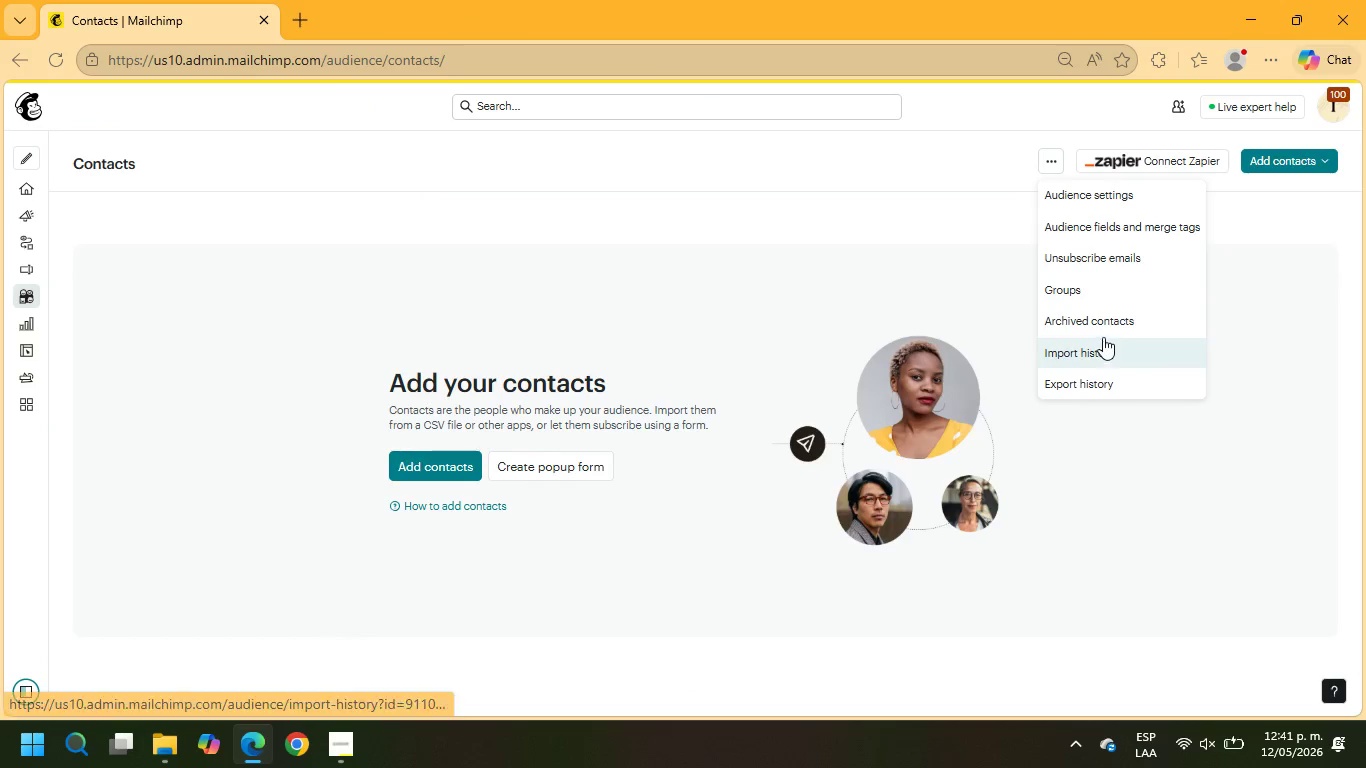 
left_click([1103, 231])
 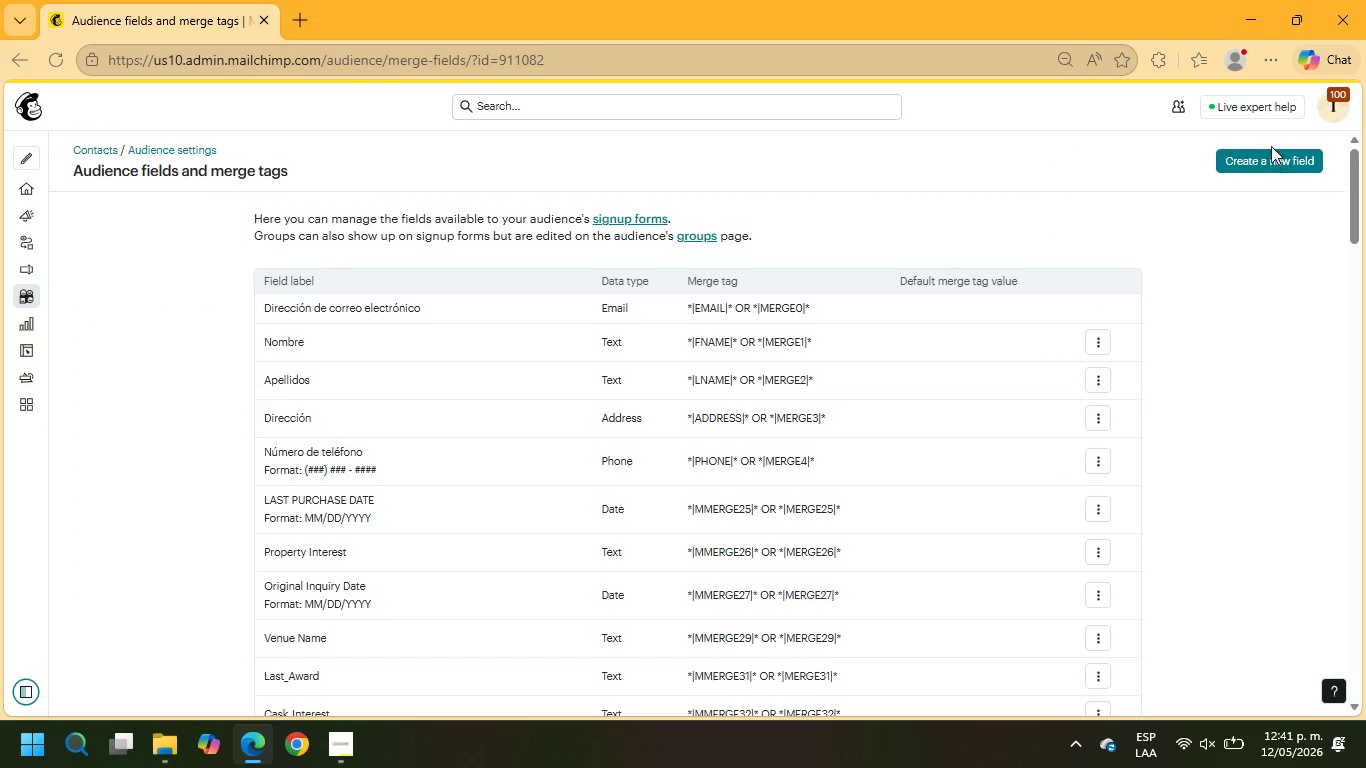 
double_click([1274, 164])
 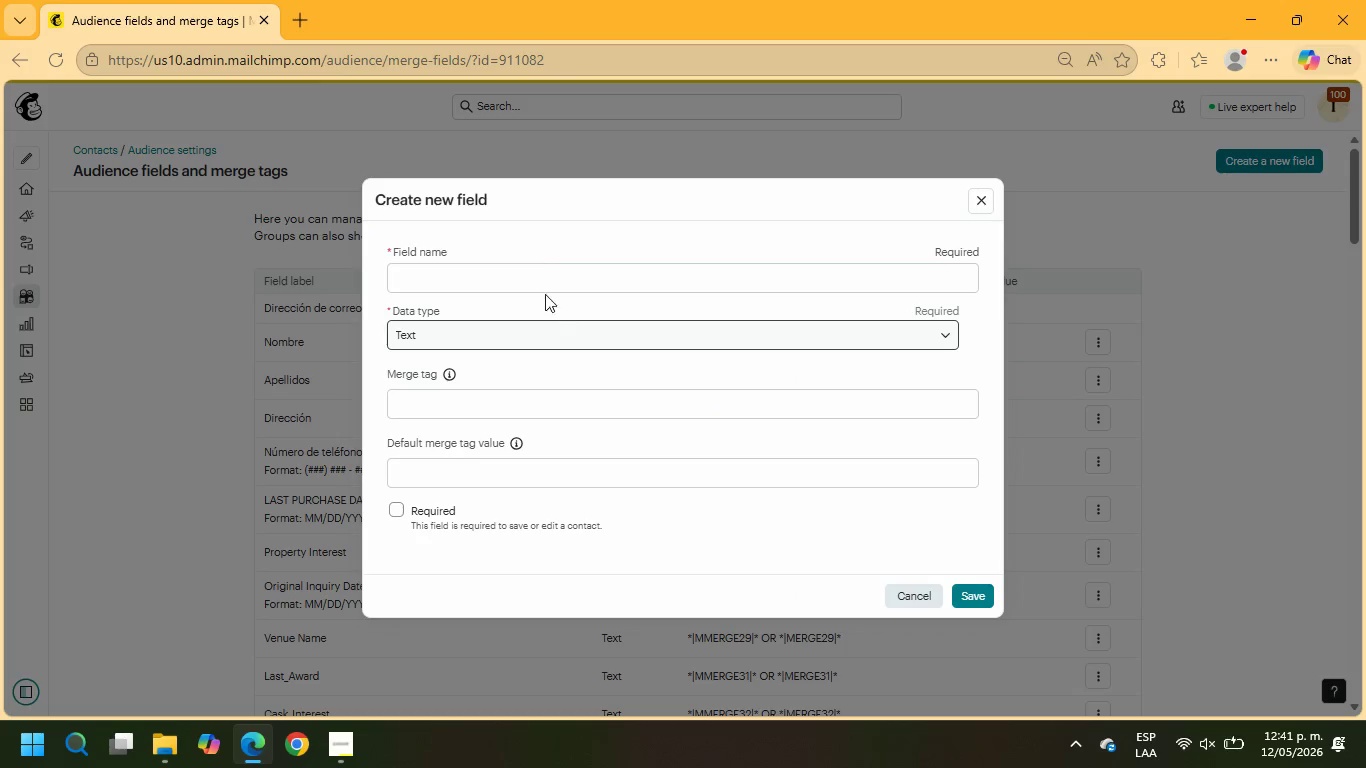 
left_click([542, 271])
 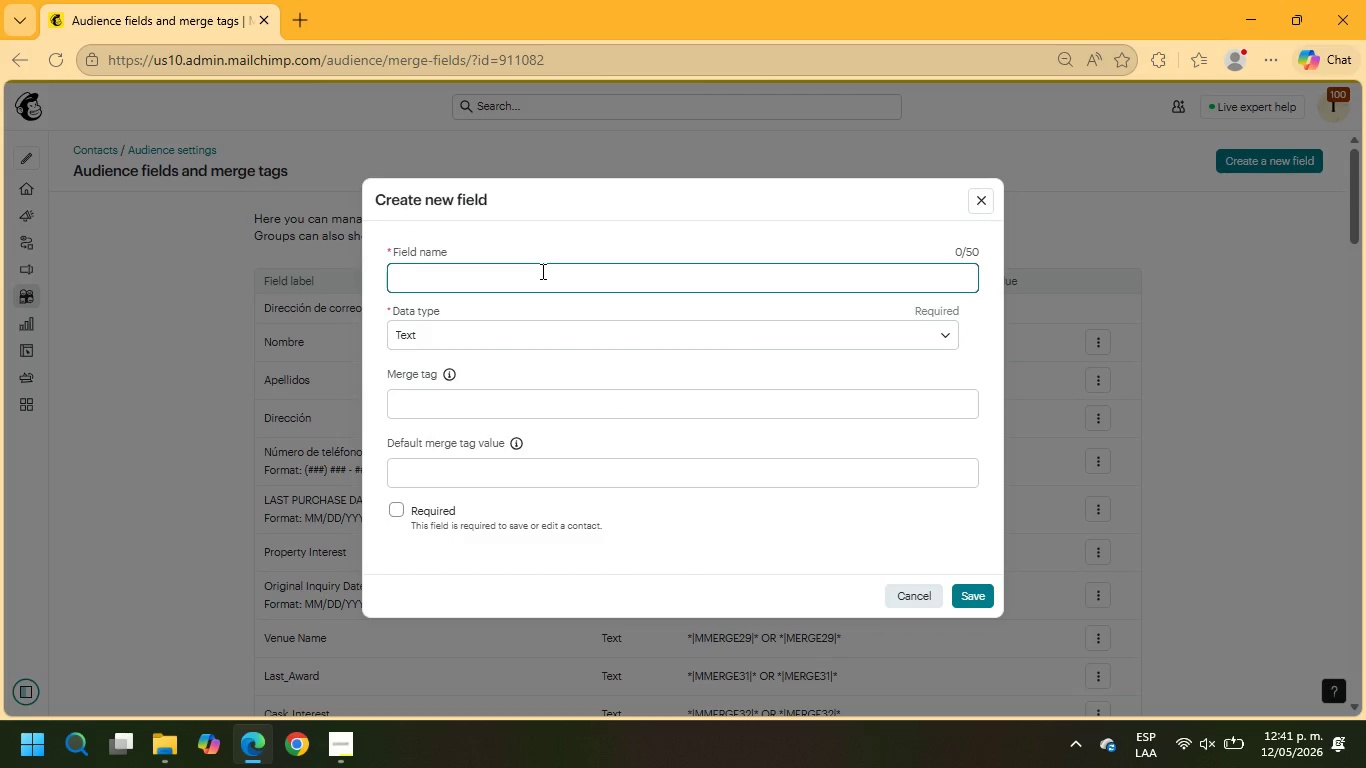 
type(lASR)
key(Backspace)
key(Backspace)
key(Backspace)
key(Backspace)
key(Backspace)
type(Last Order Date)
 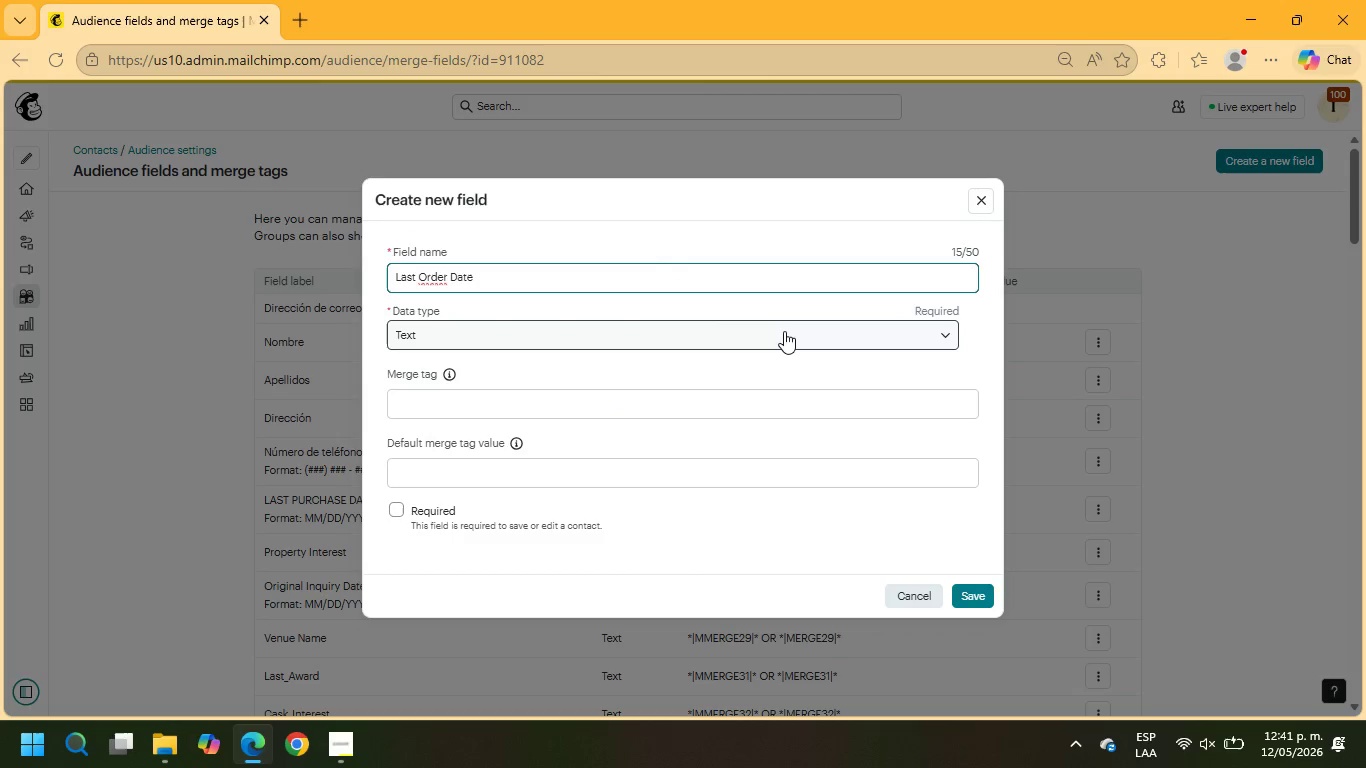 
left_click([784, 331])
 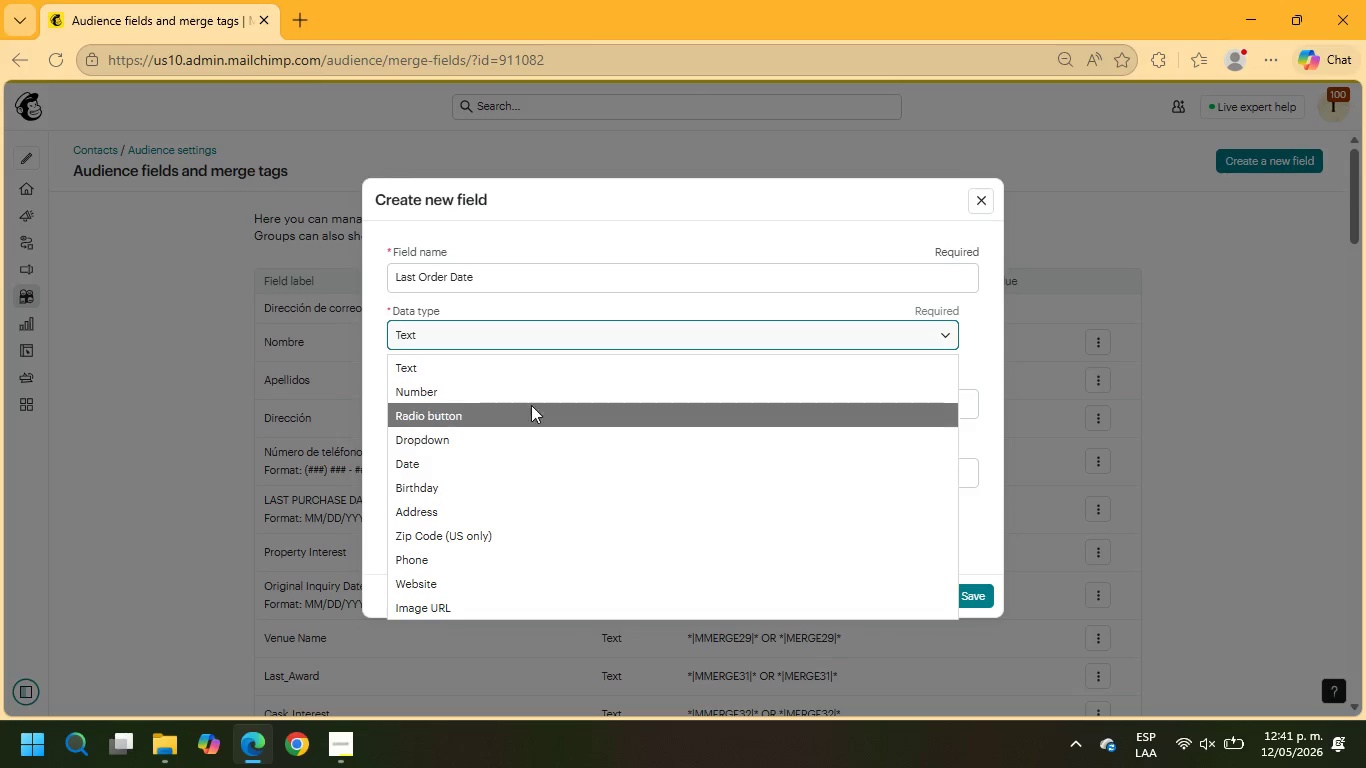 
left_click([513, 465])
 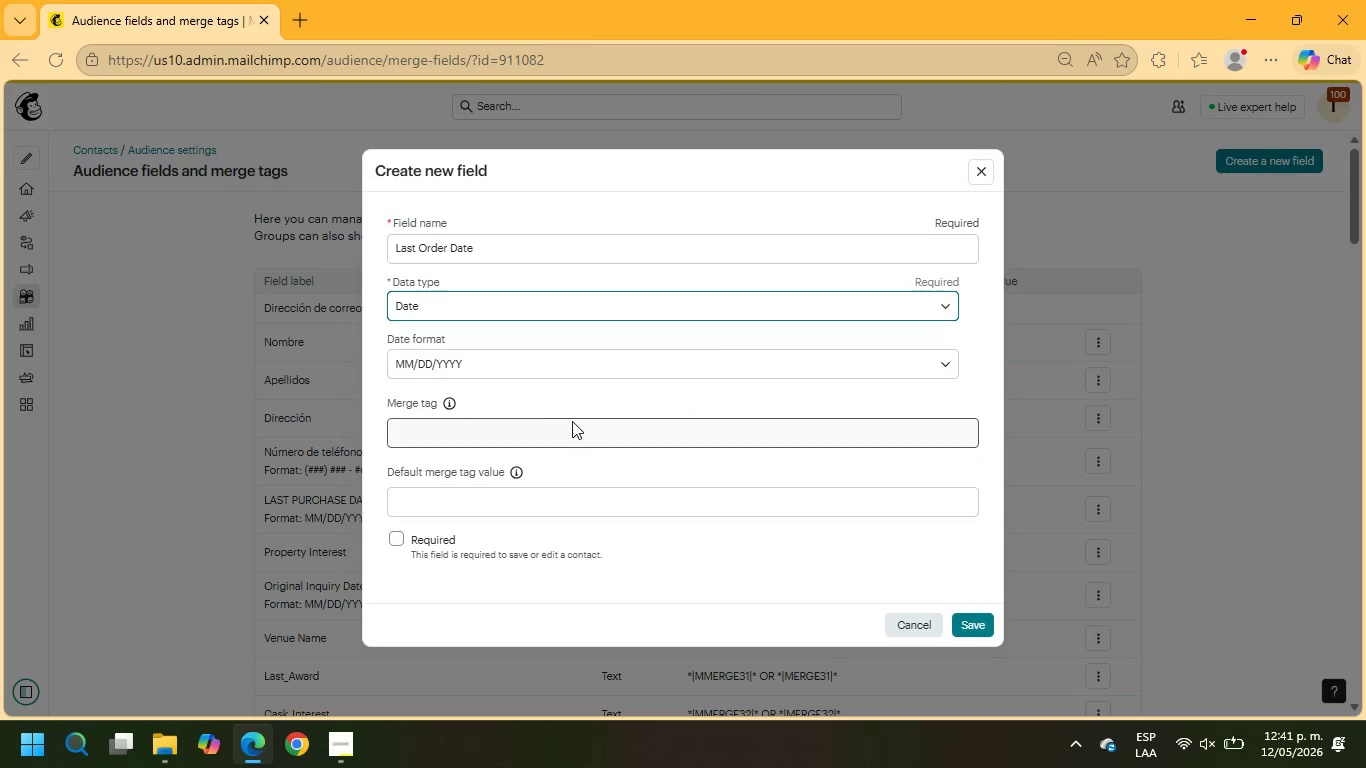 
left_click([572, 420])
 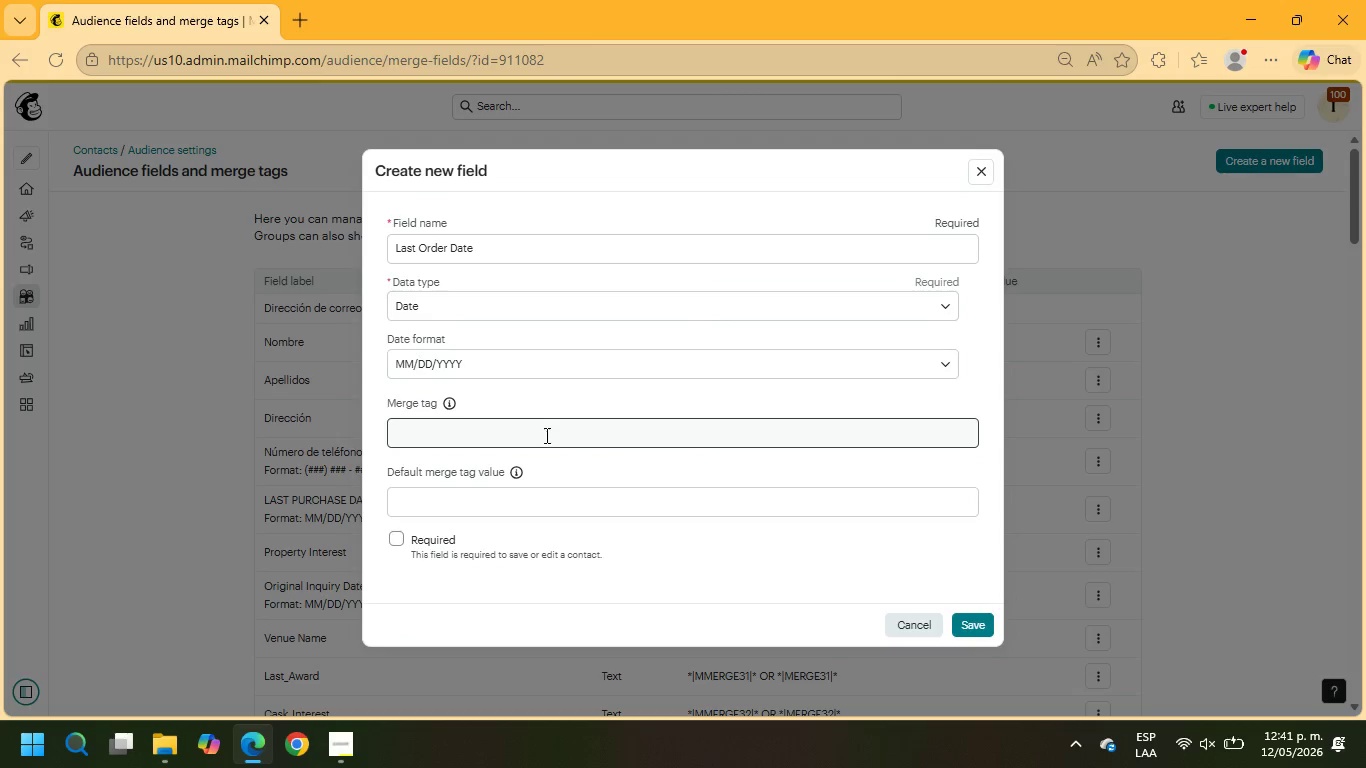 
left_click([545, 435])
 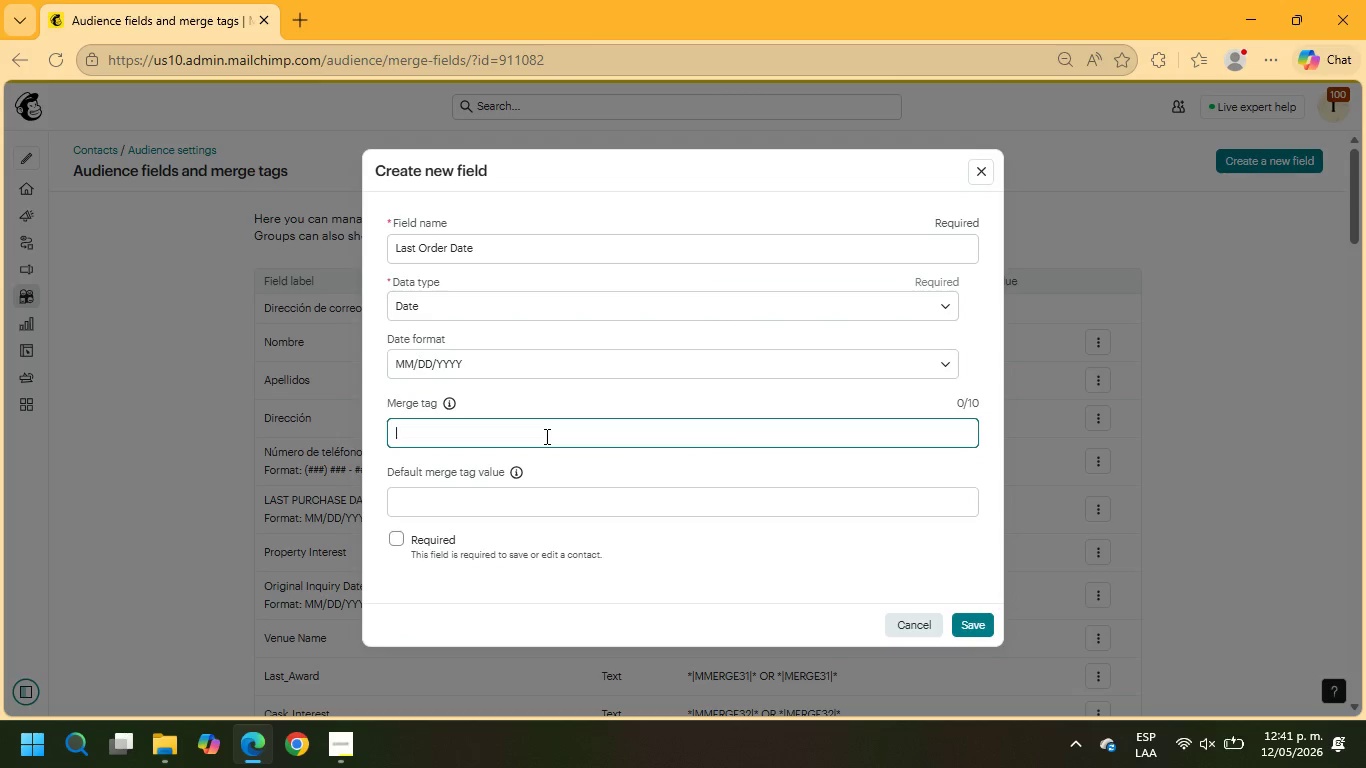 
type(date)
 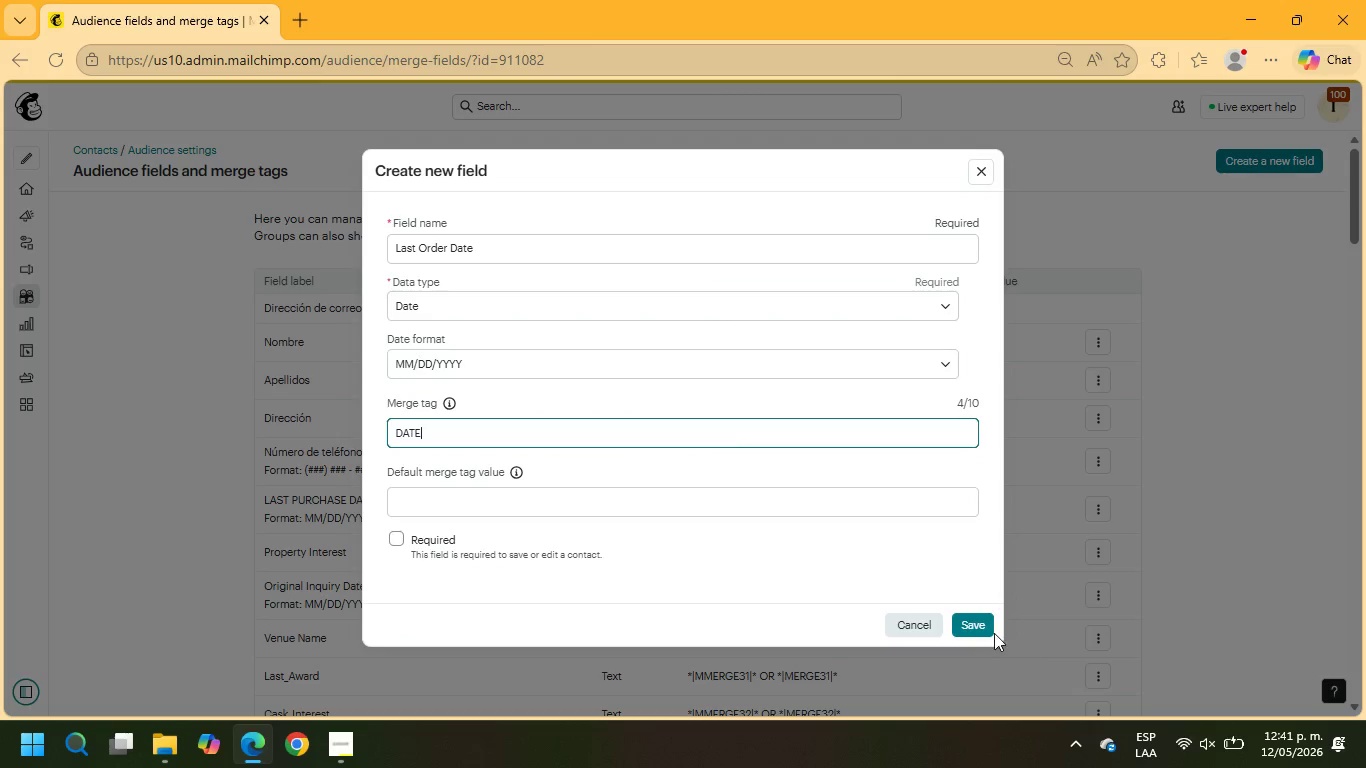 
left_click([979, 623])
 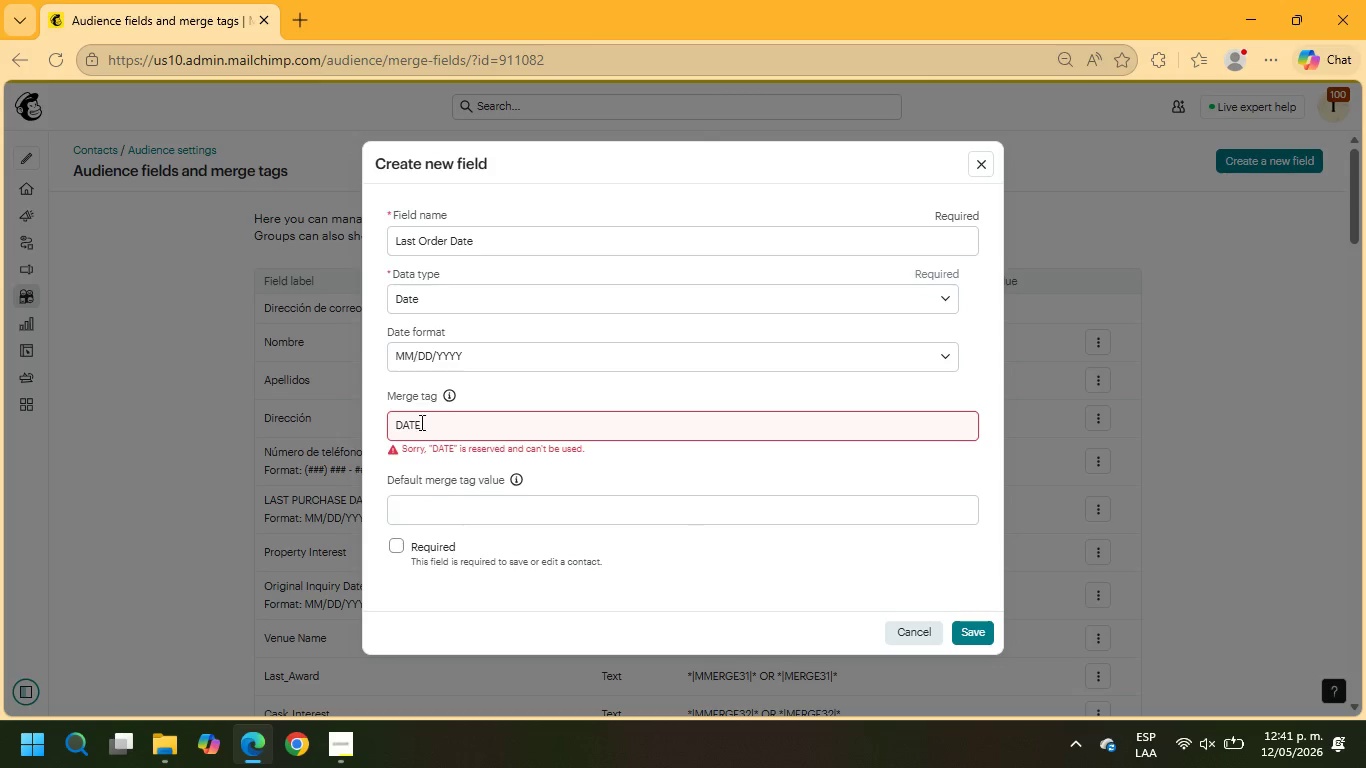 
left_click([396, 425])
 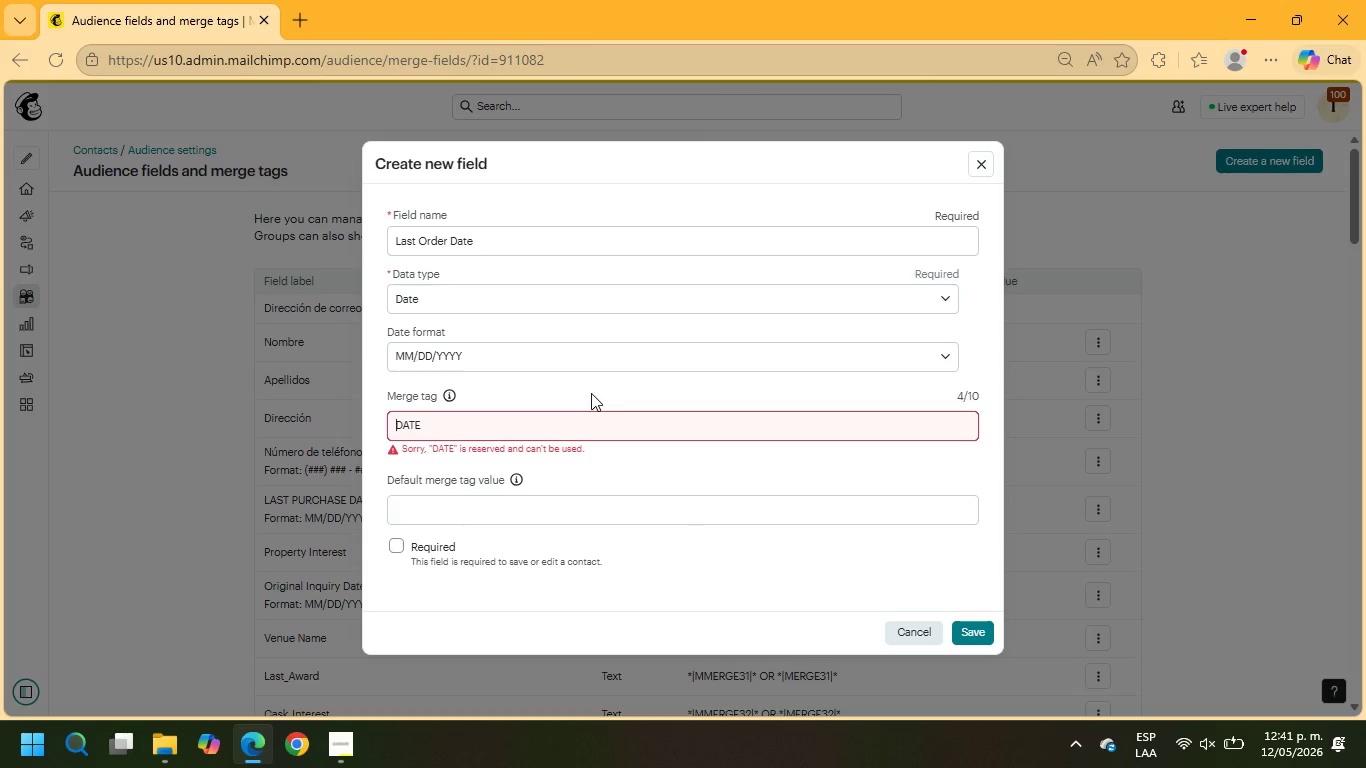 
type(orderorder date)
 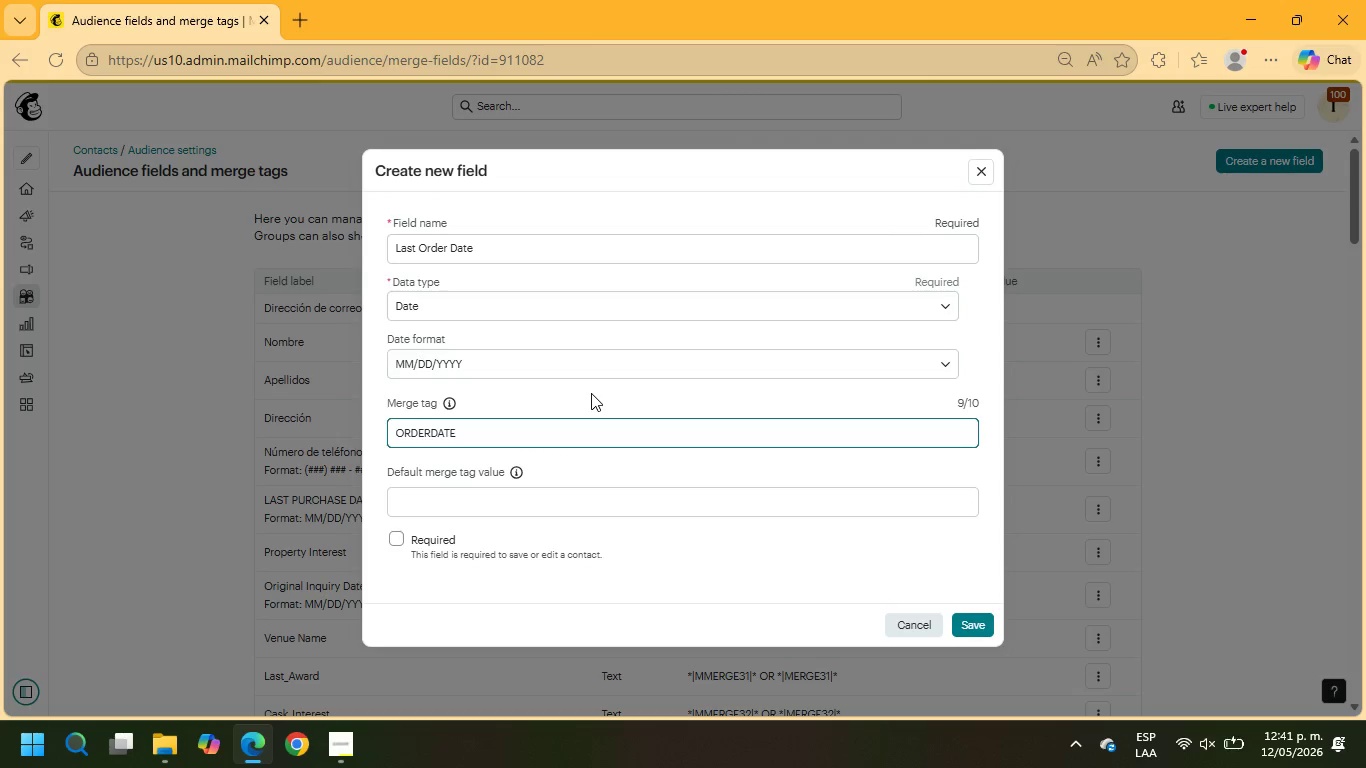 
hold_key(key=Backspace, duration=1.02)
 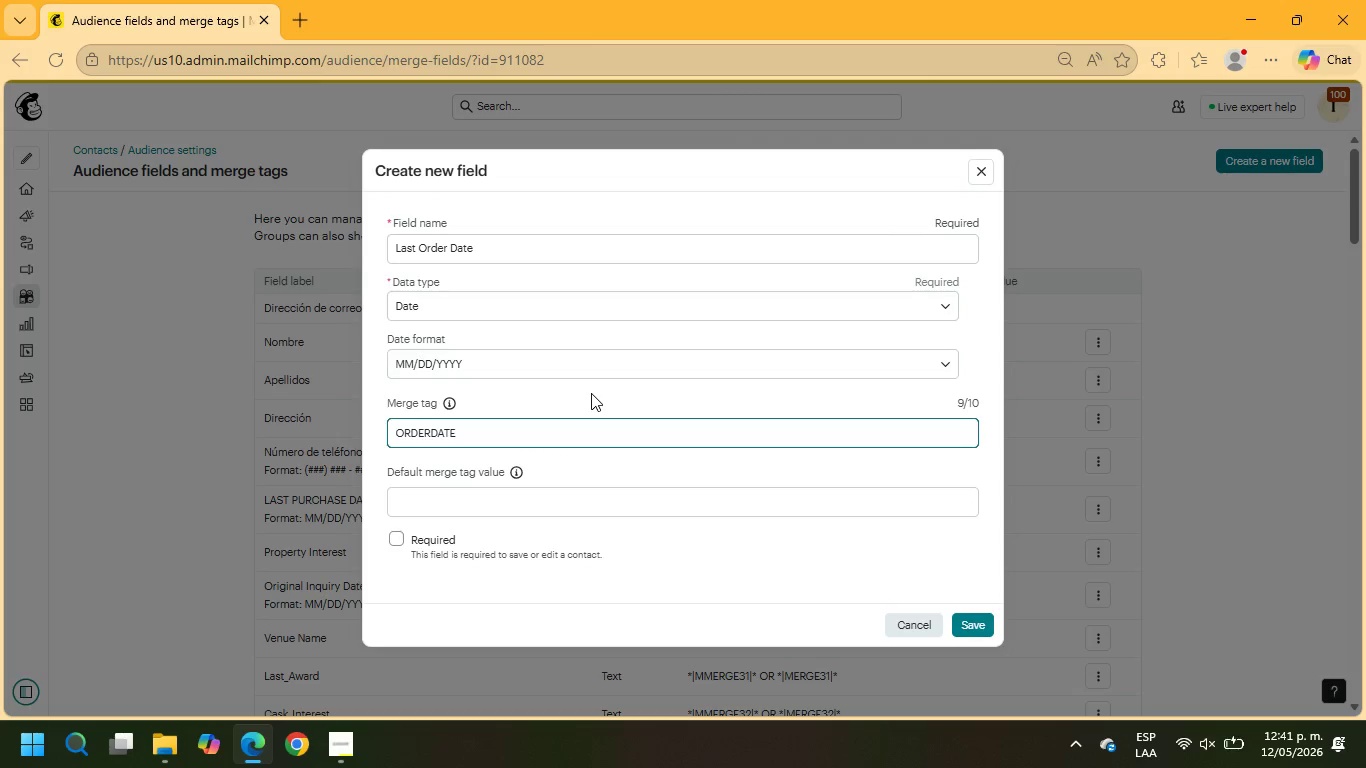 
left_click([986, 619])
 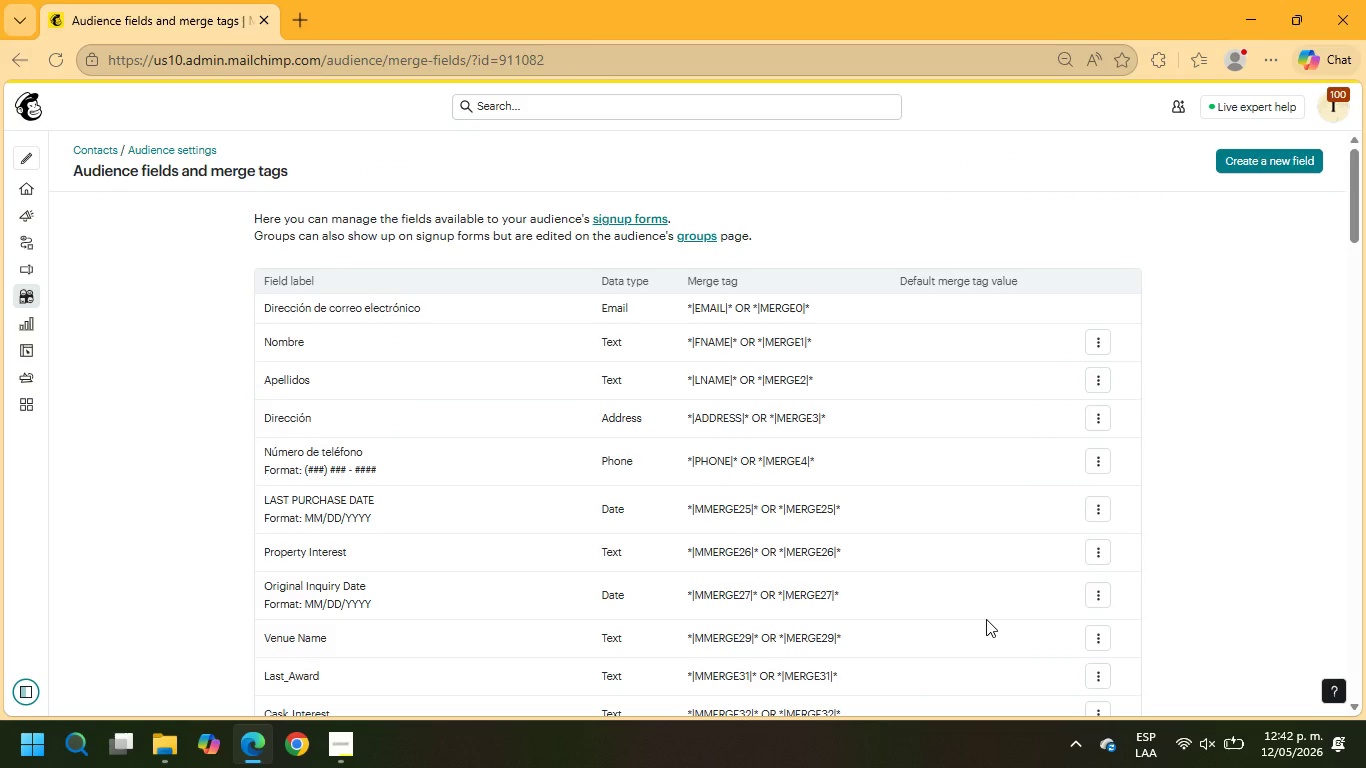 
wait(23.05)
 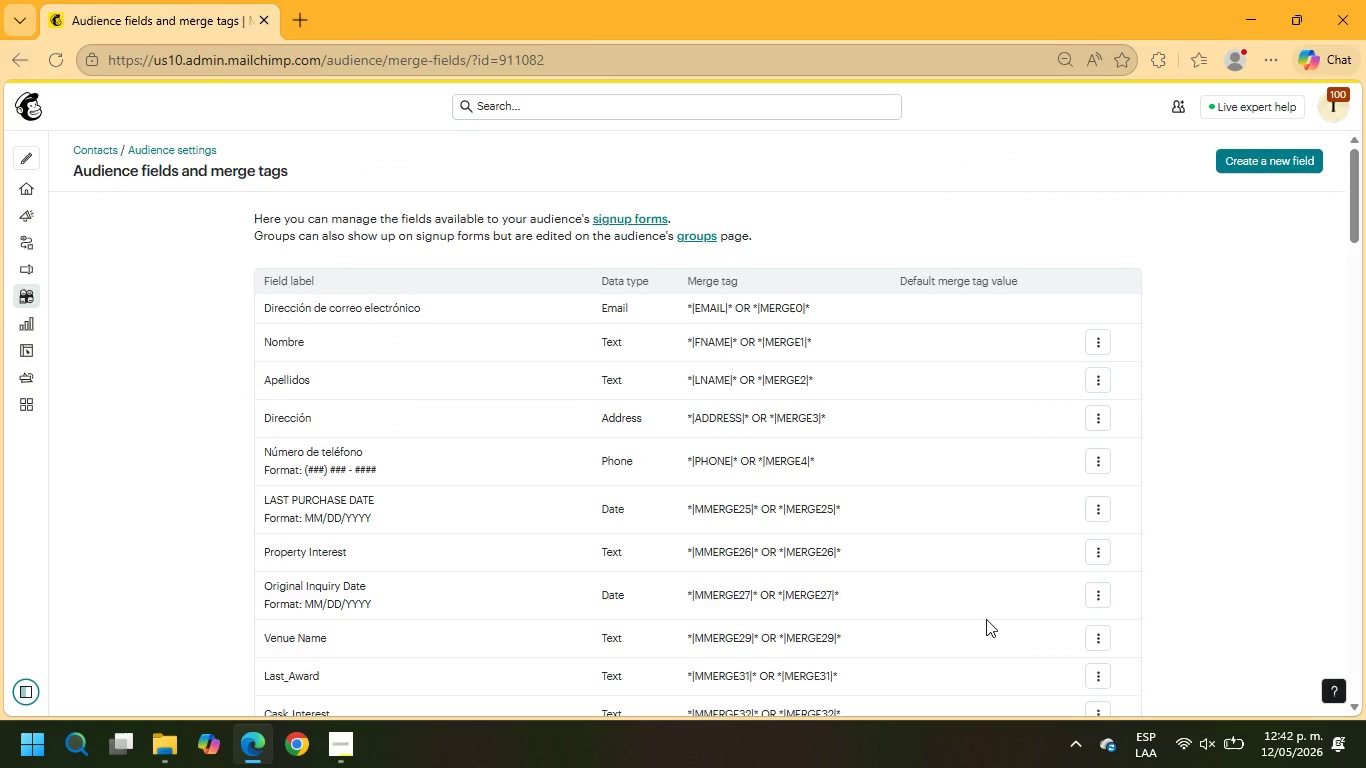 
left_click([52, 187])
 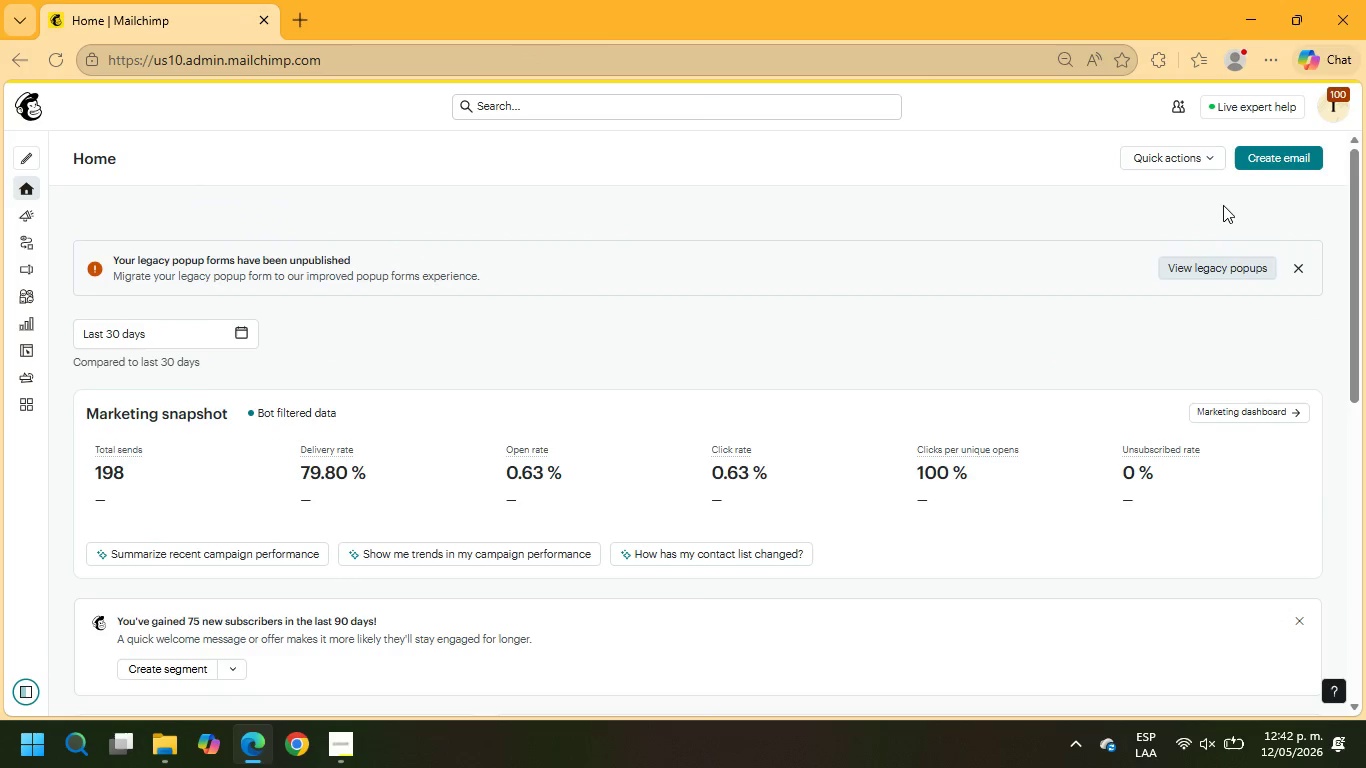 
wait(5.79)
 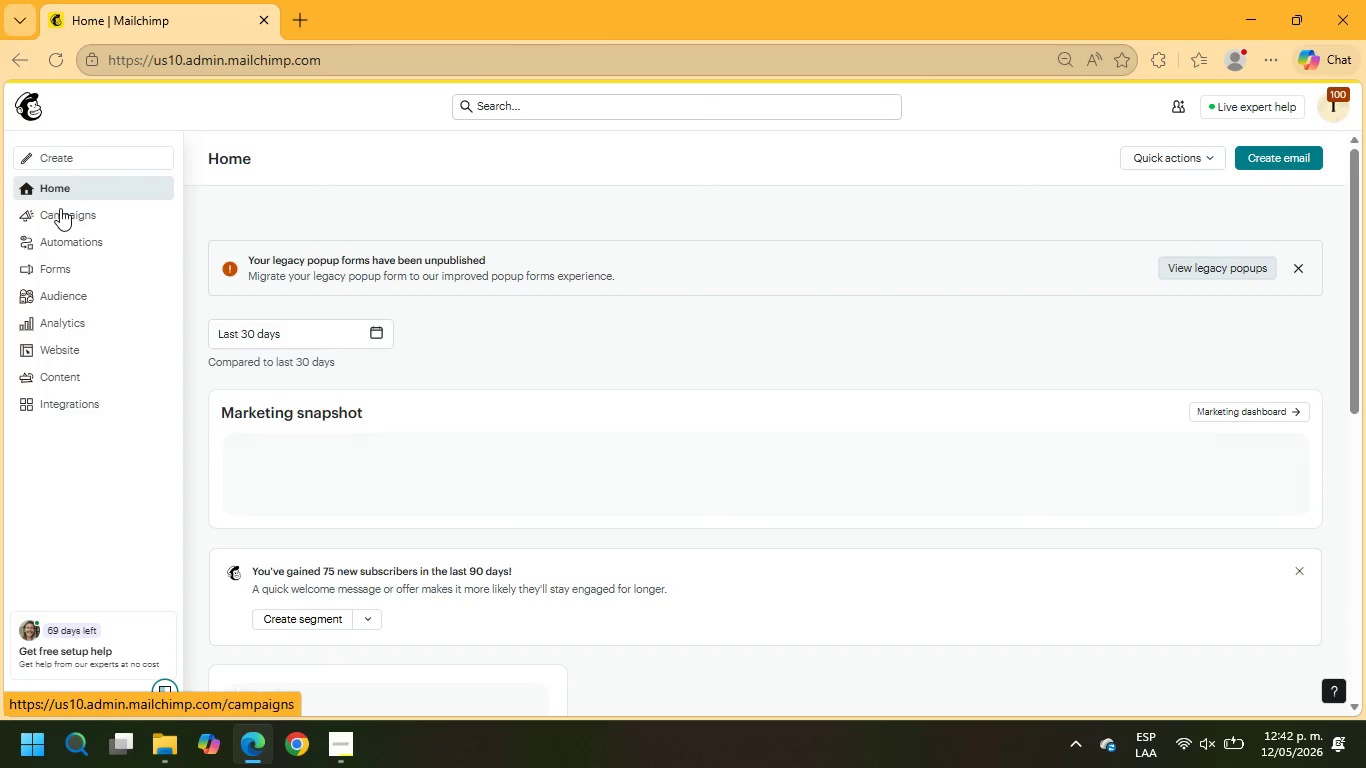 
mouse_move([26, 234])
 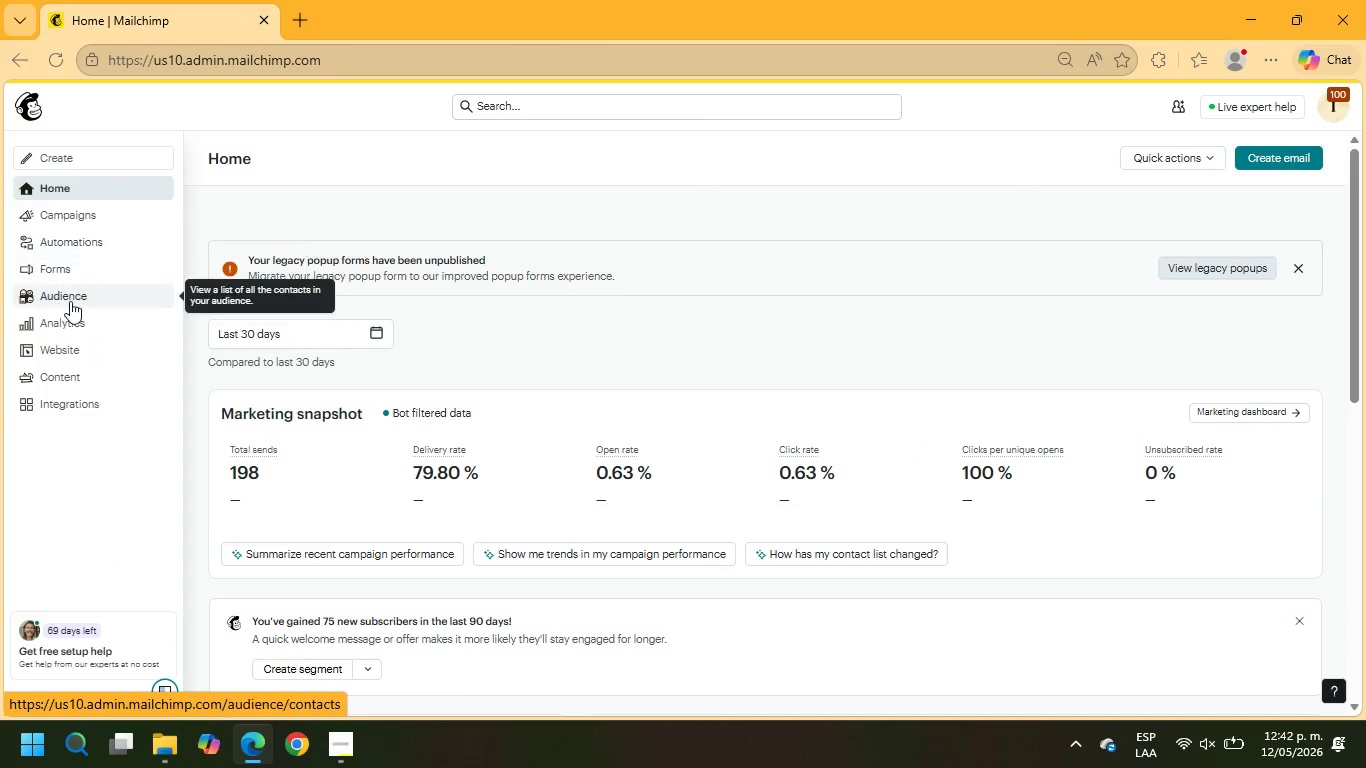 
mouse_move([52, 305])
 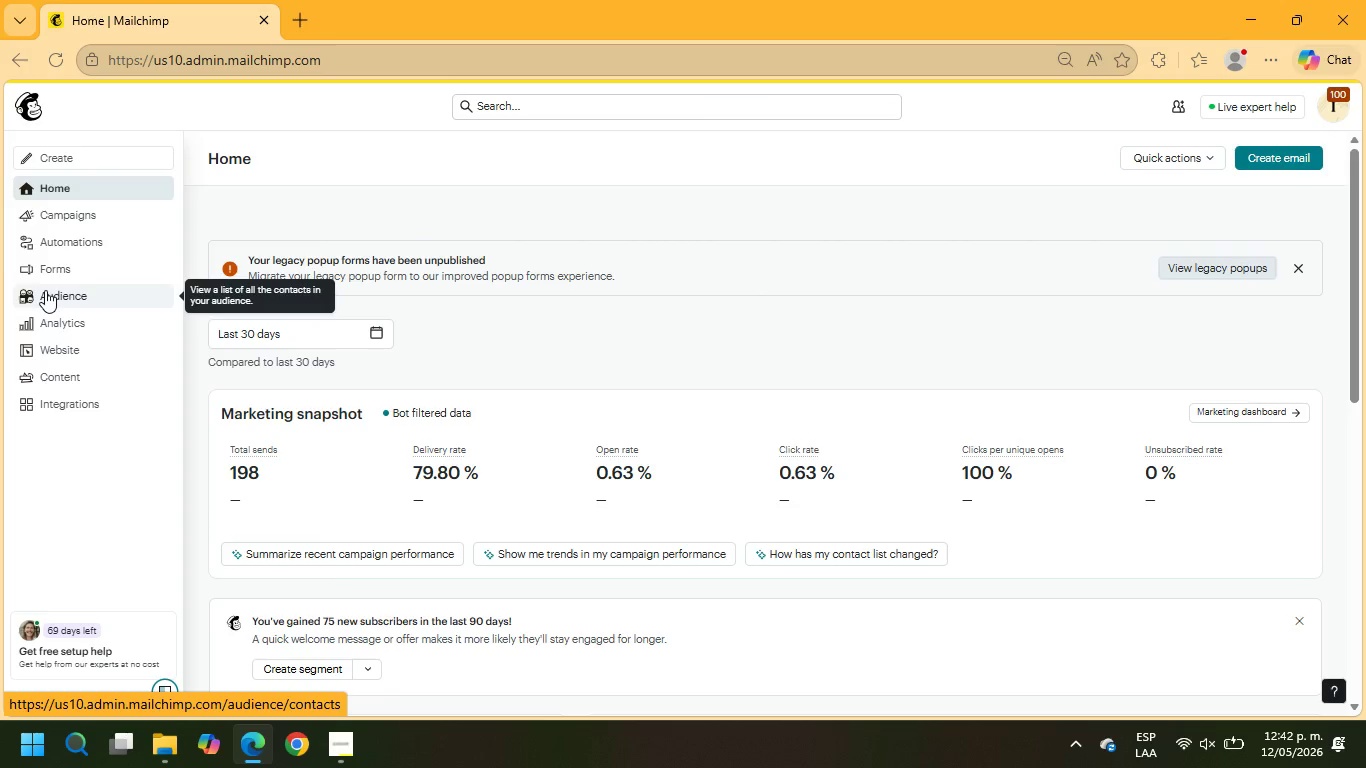 
left_click([45, 290])
 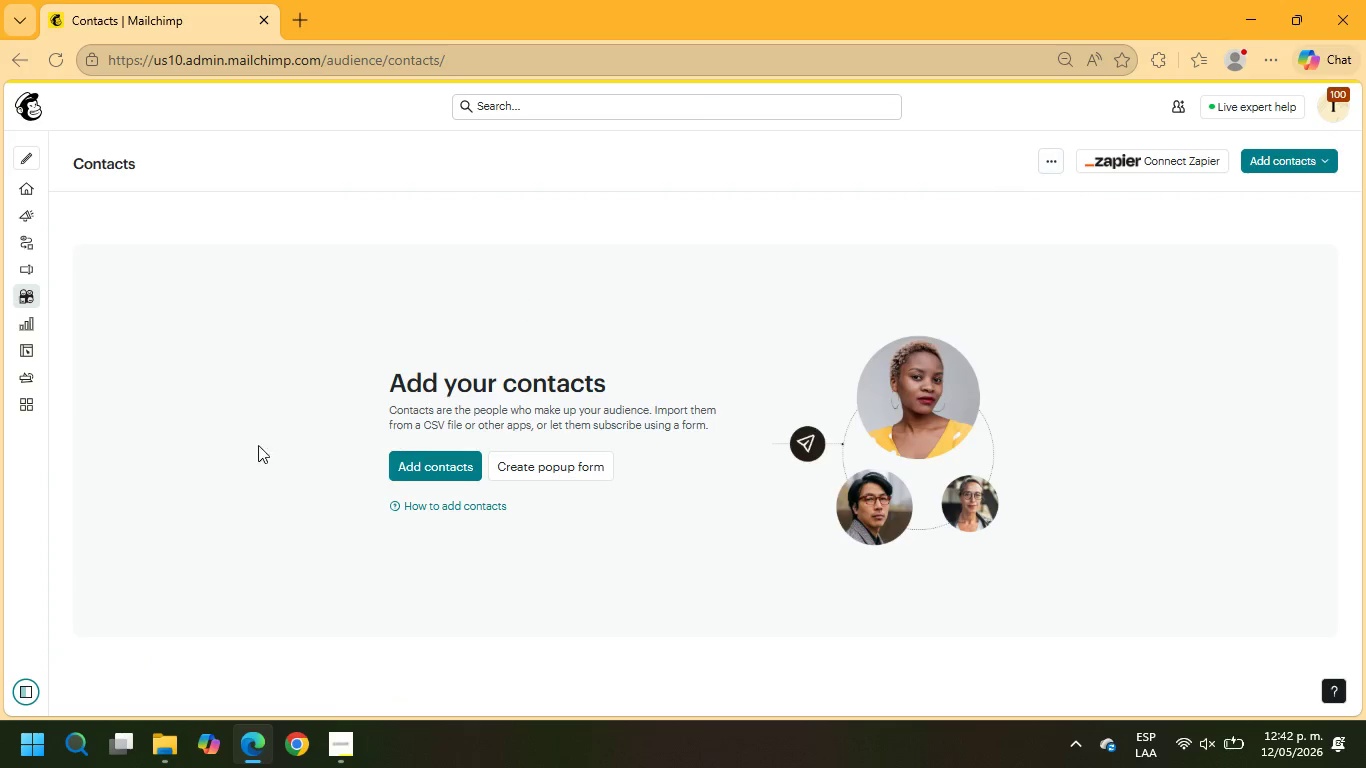 
left_click([430, 464])
 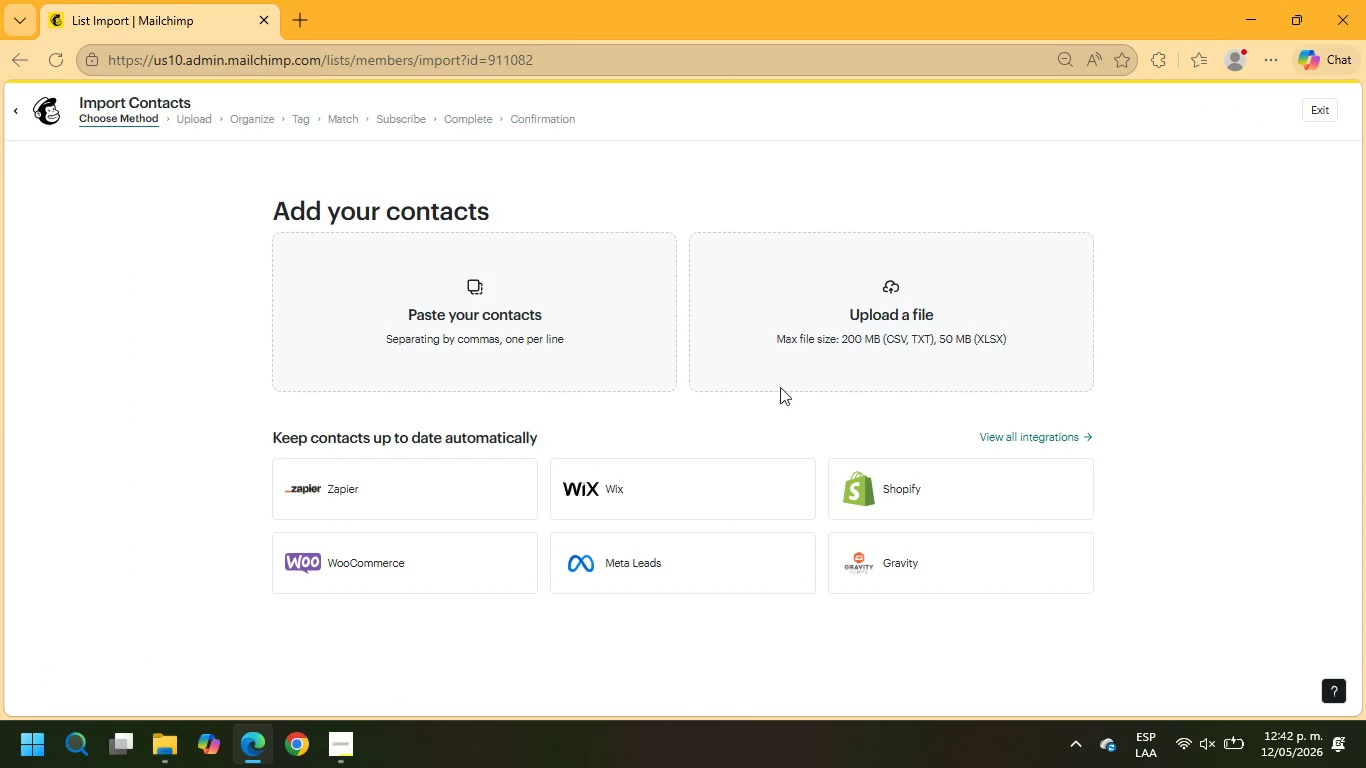 
left_click([1017, 316])
 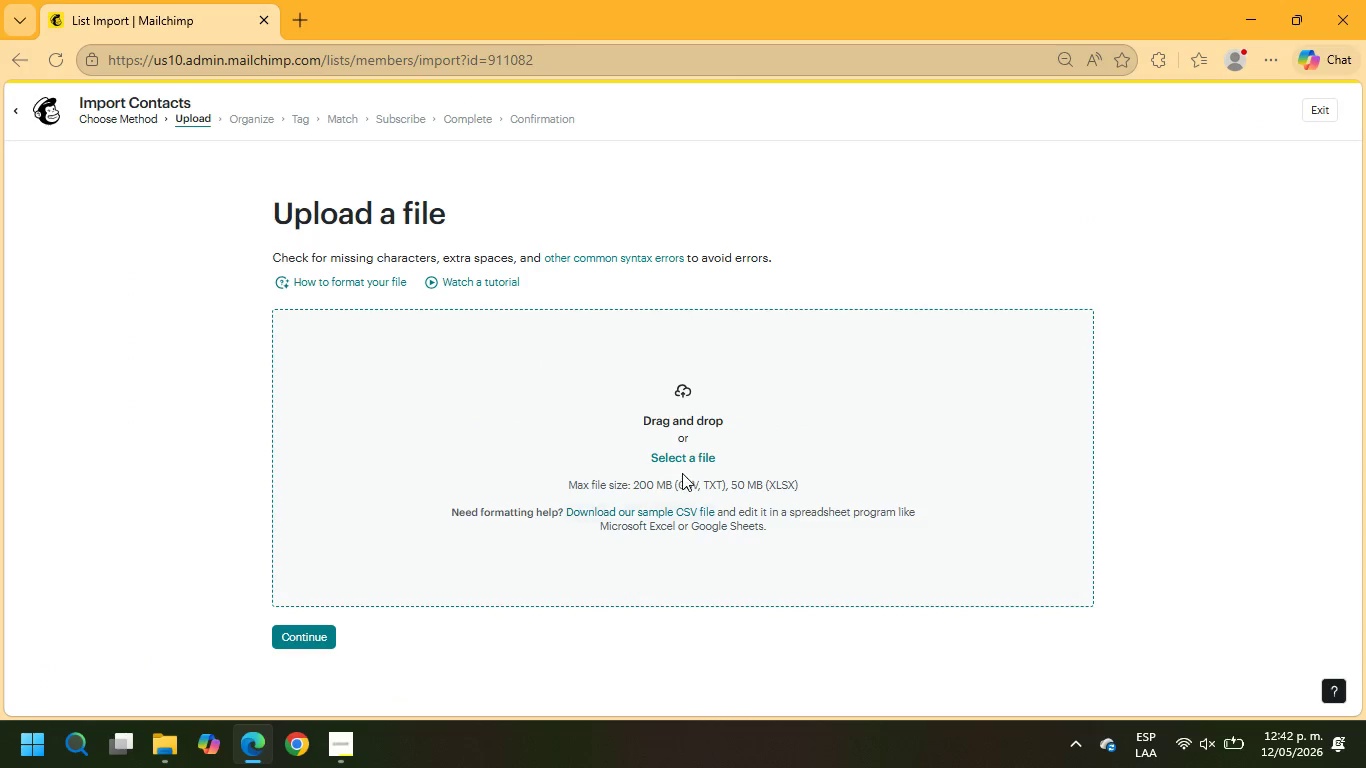 
left_click([682, 460])
 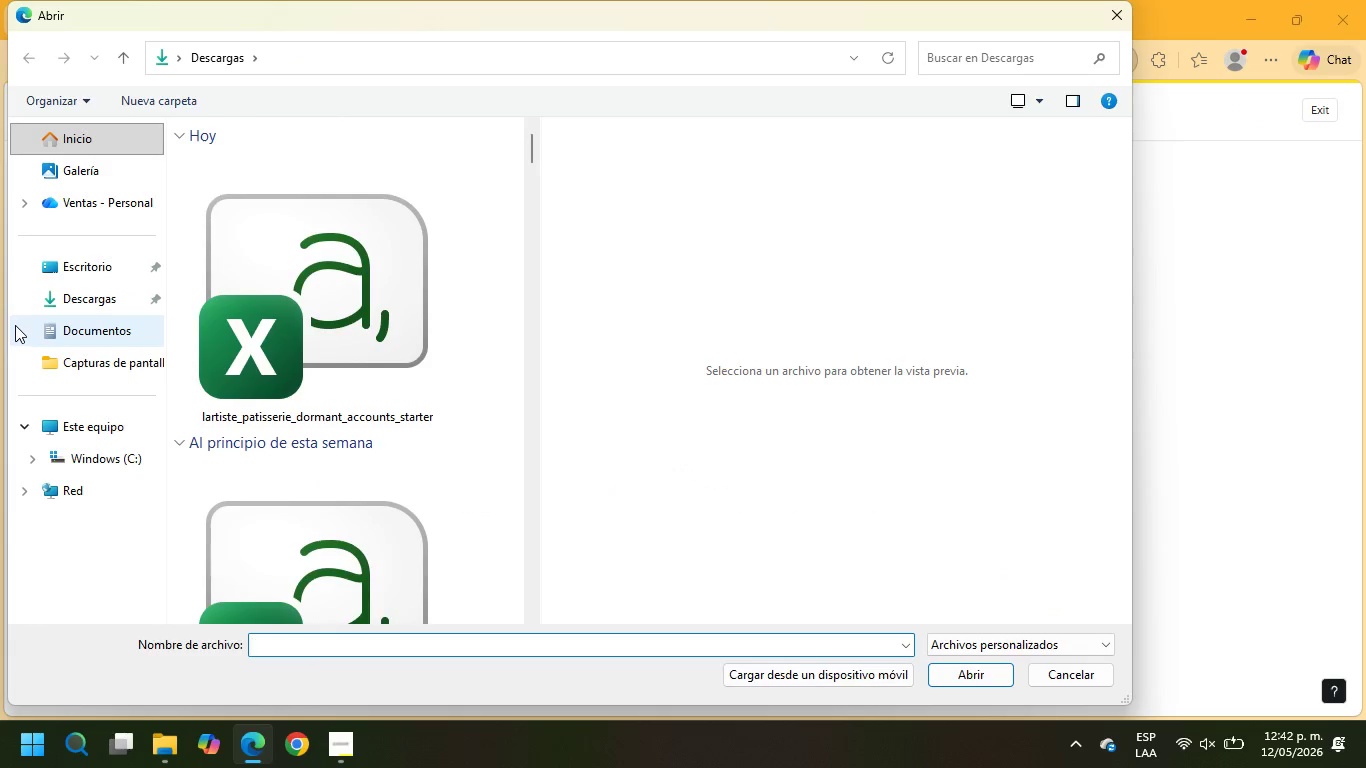 
left_click([342, 304])
 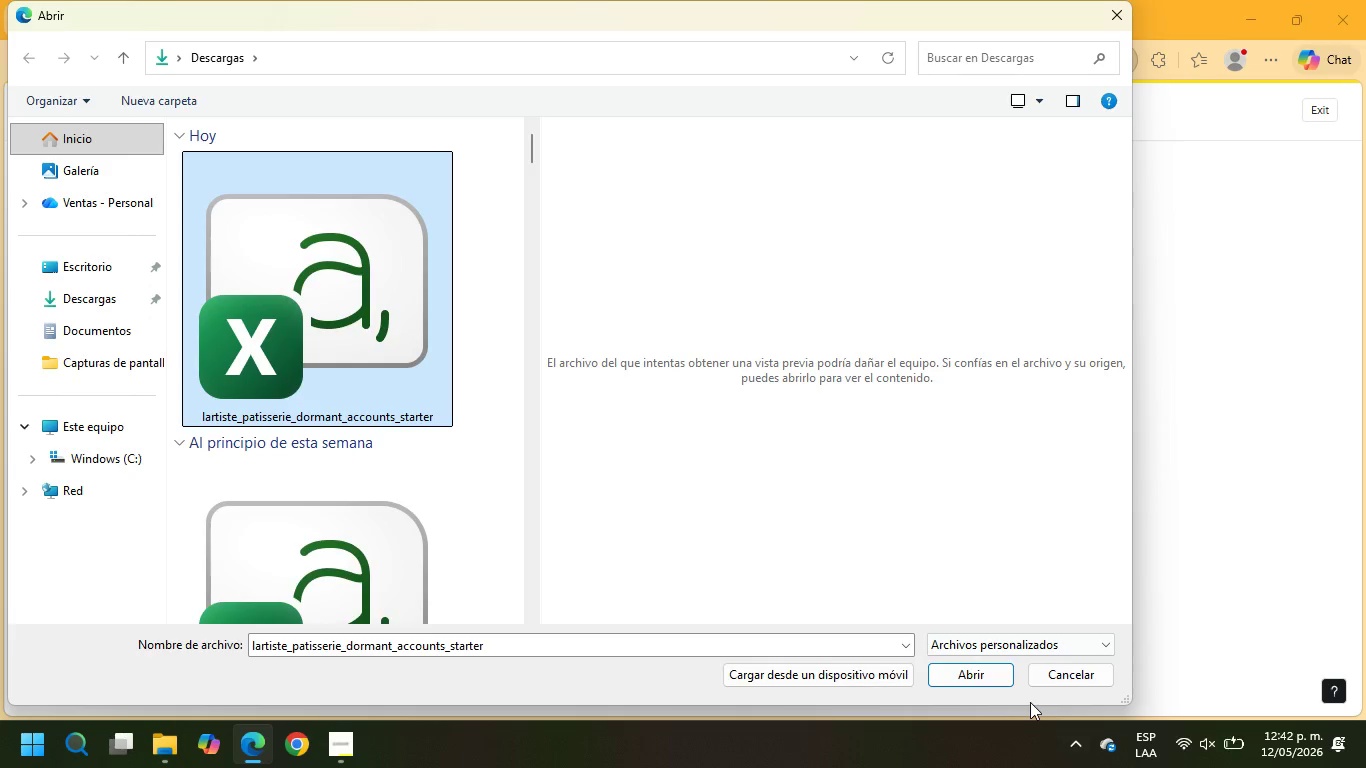 
left_click([998, 685])
 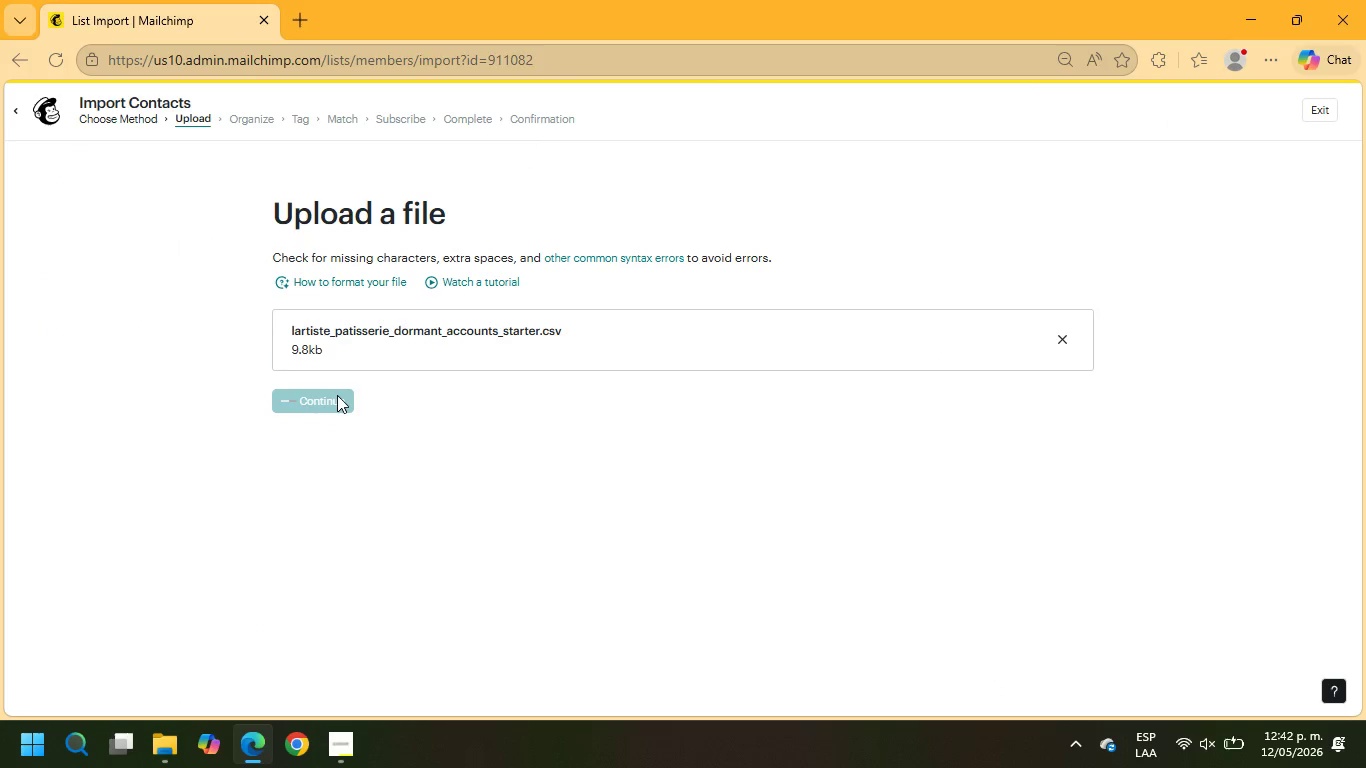 
wait(10.83)
 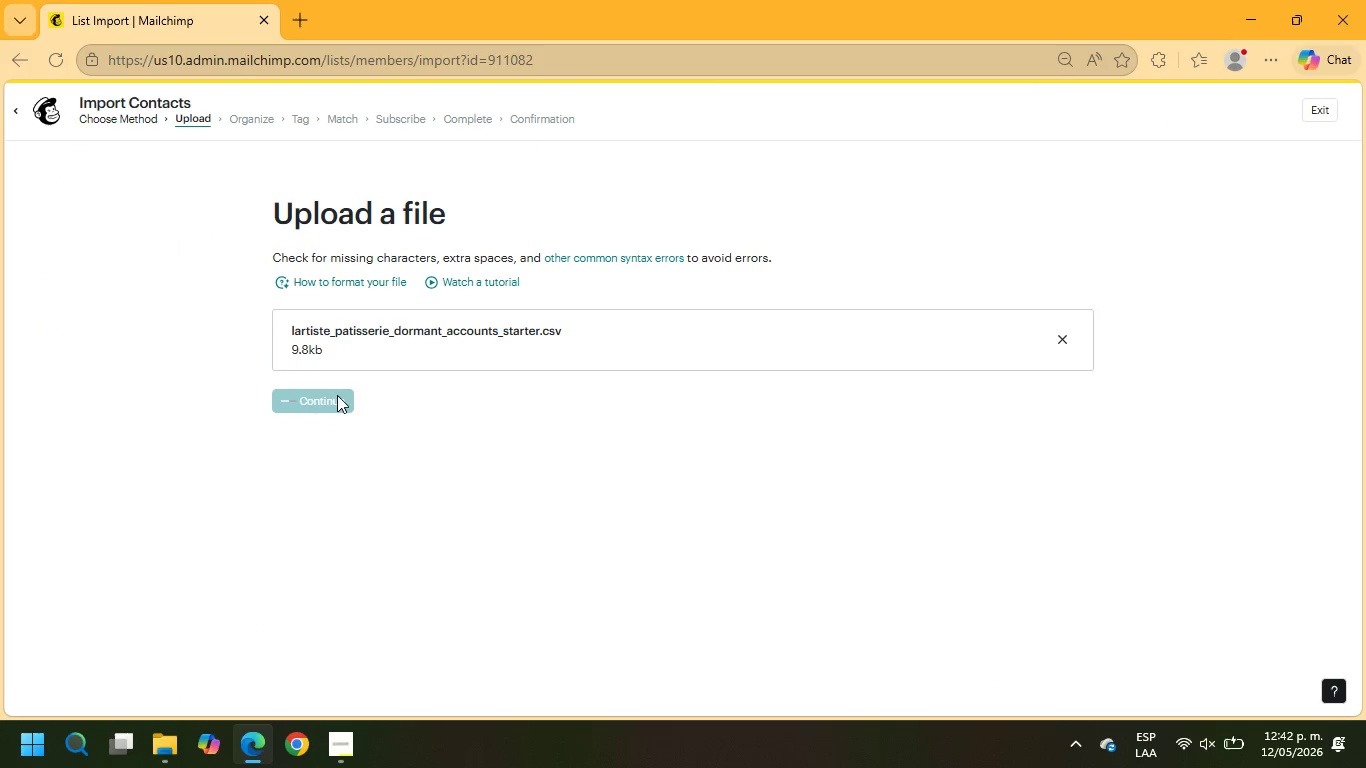 
left_click([285, 426])
 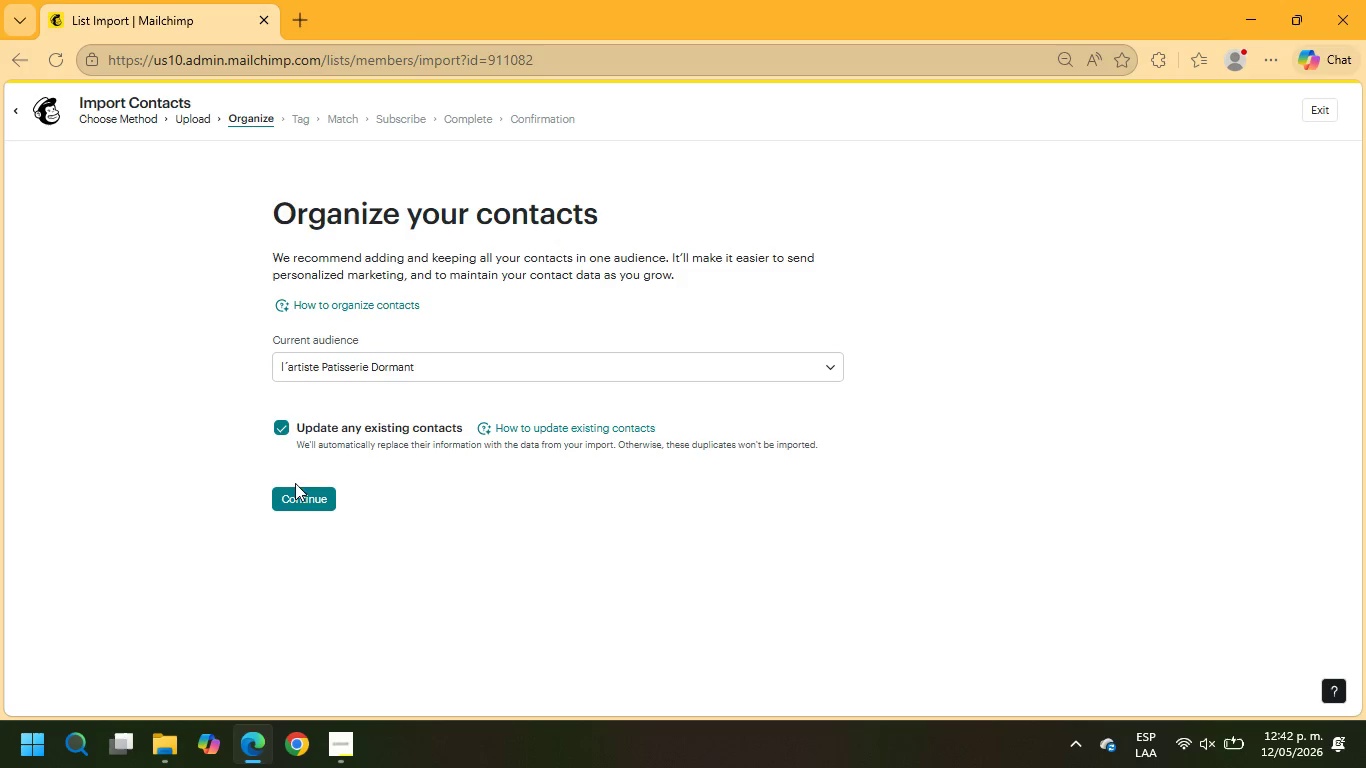 
left_click([295, 487])
 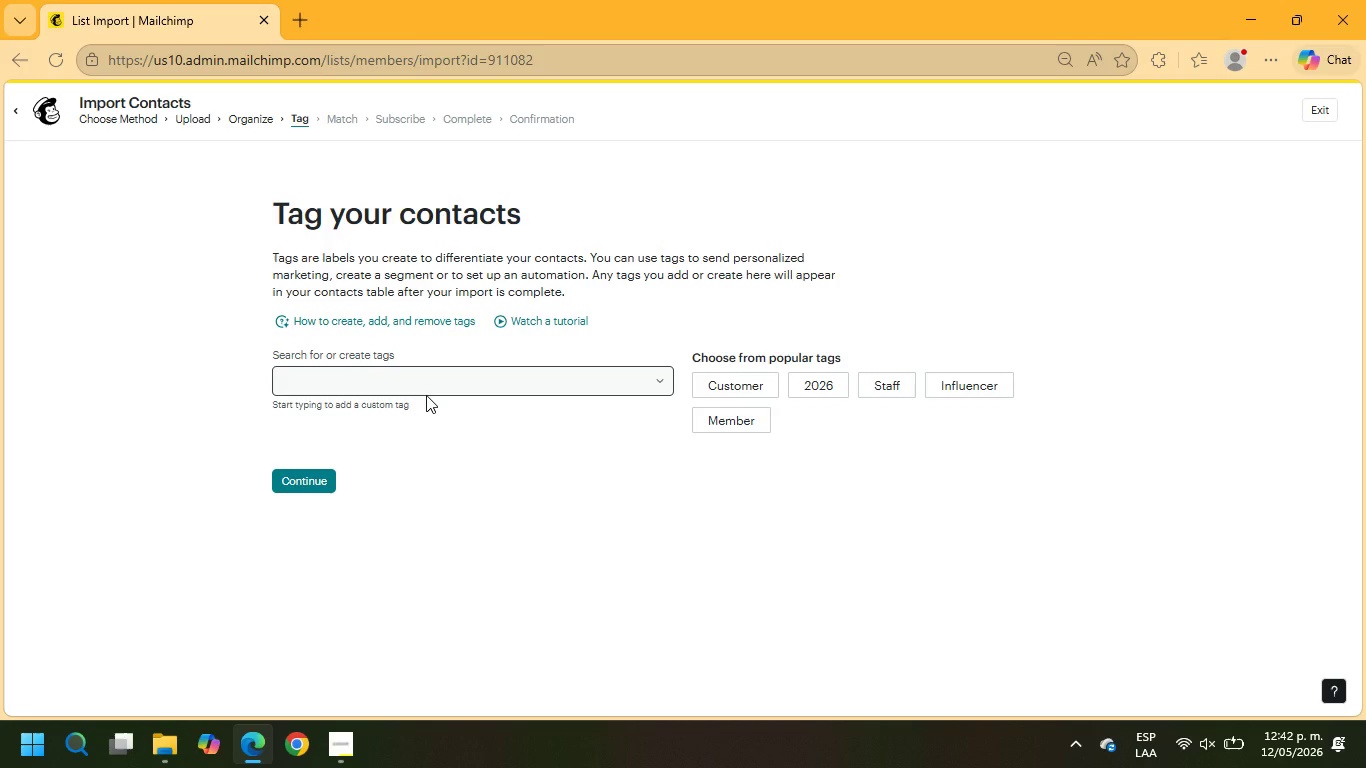 
left_click([467, 374])
 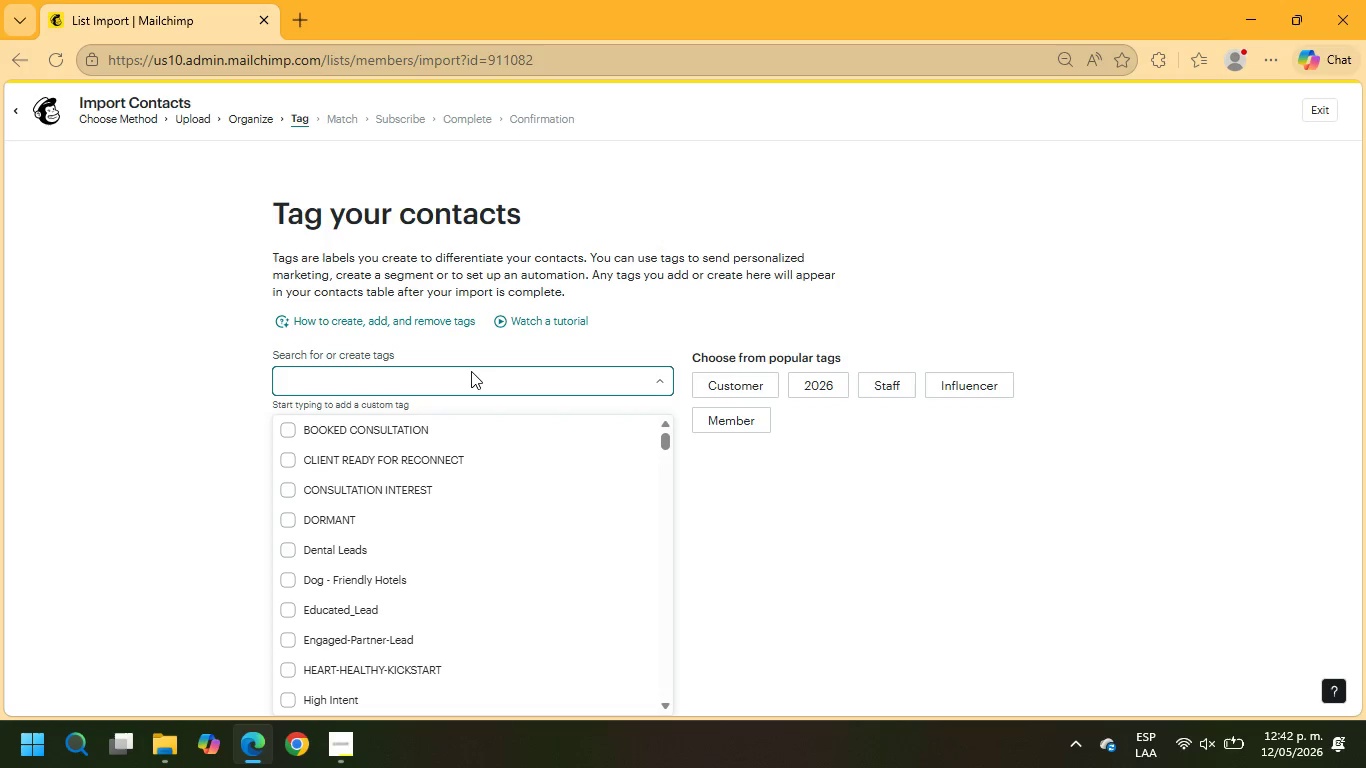 
type(Croporta)
key(Backspace)
key(Backspace)
key(Backspace)
key(Backspace)
key(Backspace)
key(Backspace)
key(Backspace)
type(orporta)
key(Backspace)
key(Backspace)
type(ate Client)
 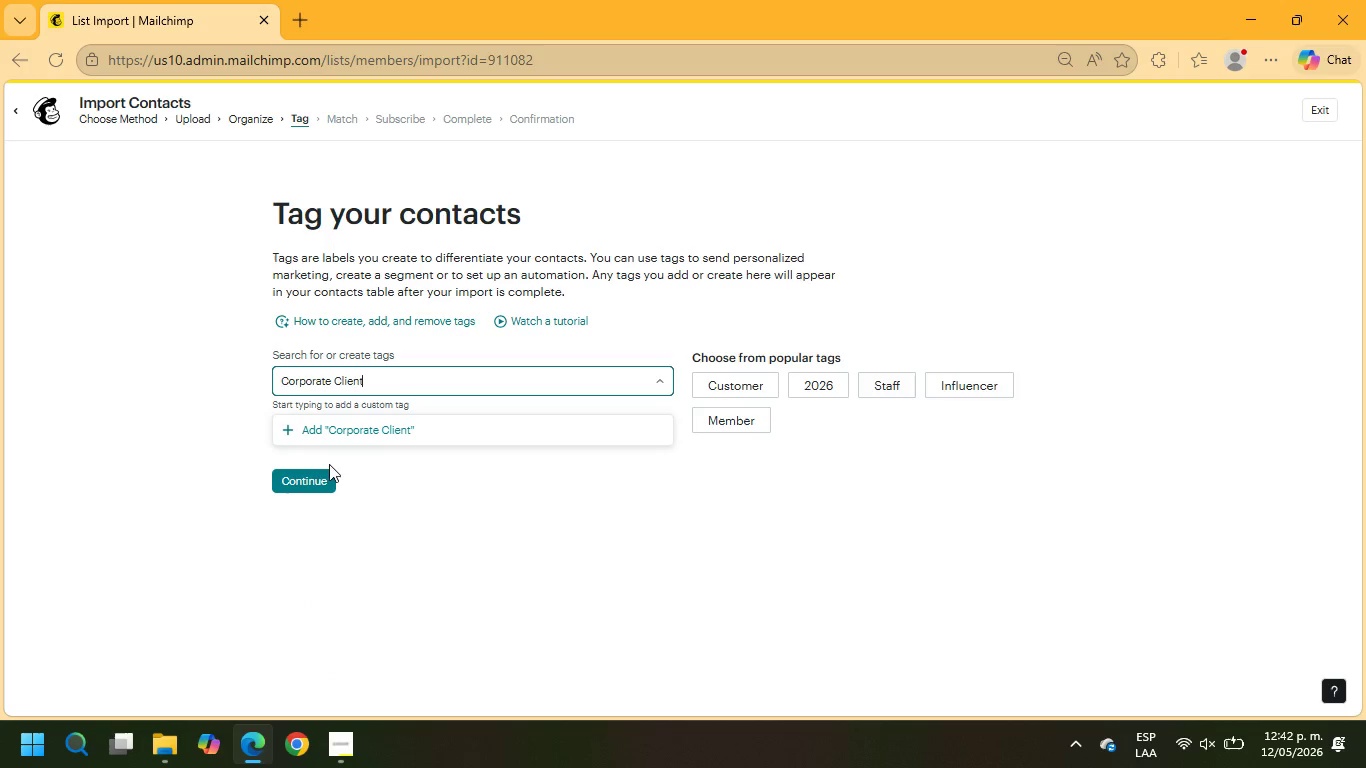 
left_click([307, 483])
 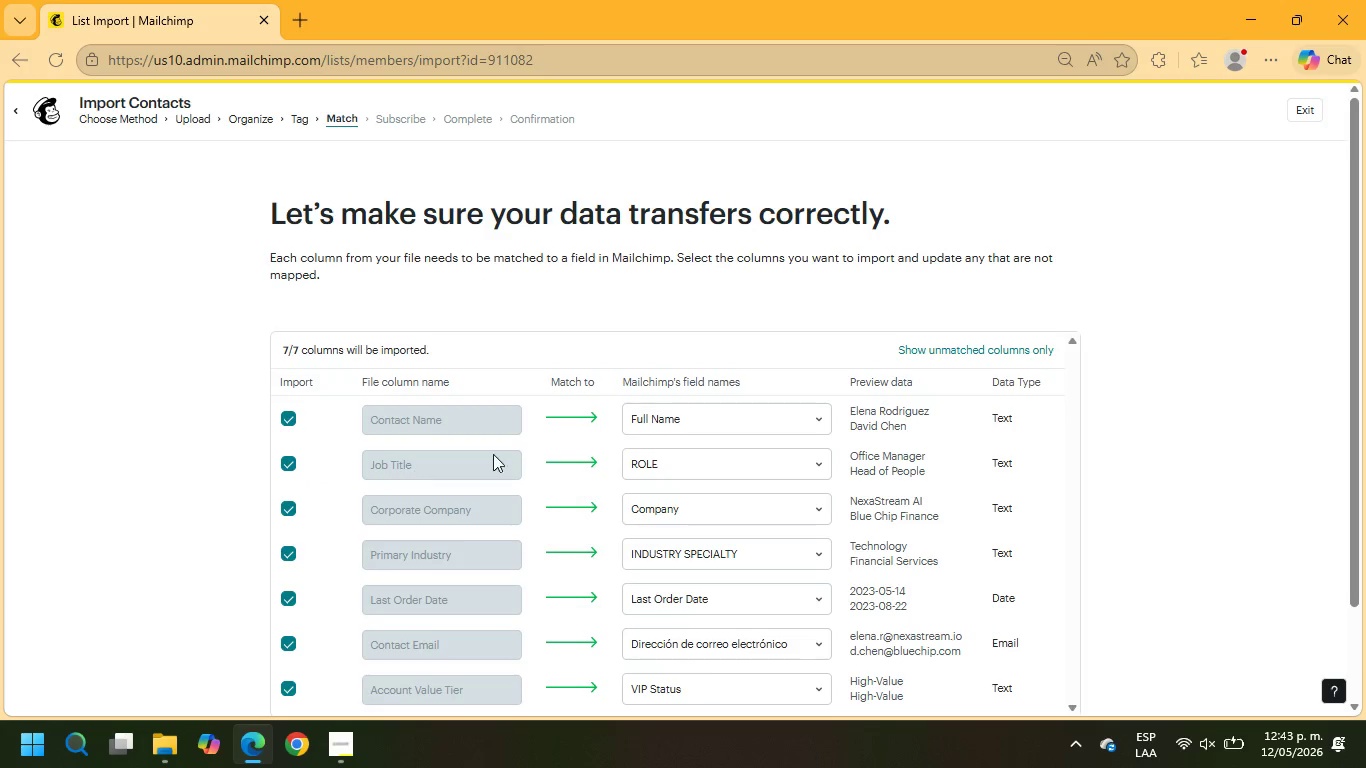 
scroll: coordinate [992, 416], scroll_direction: down, amount: 2.0
 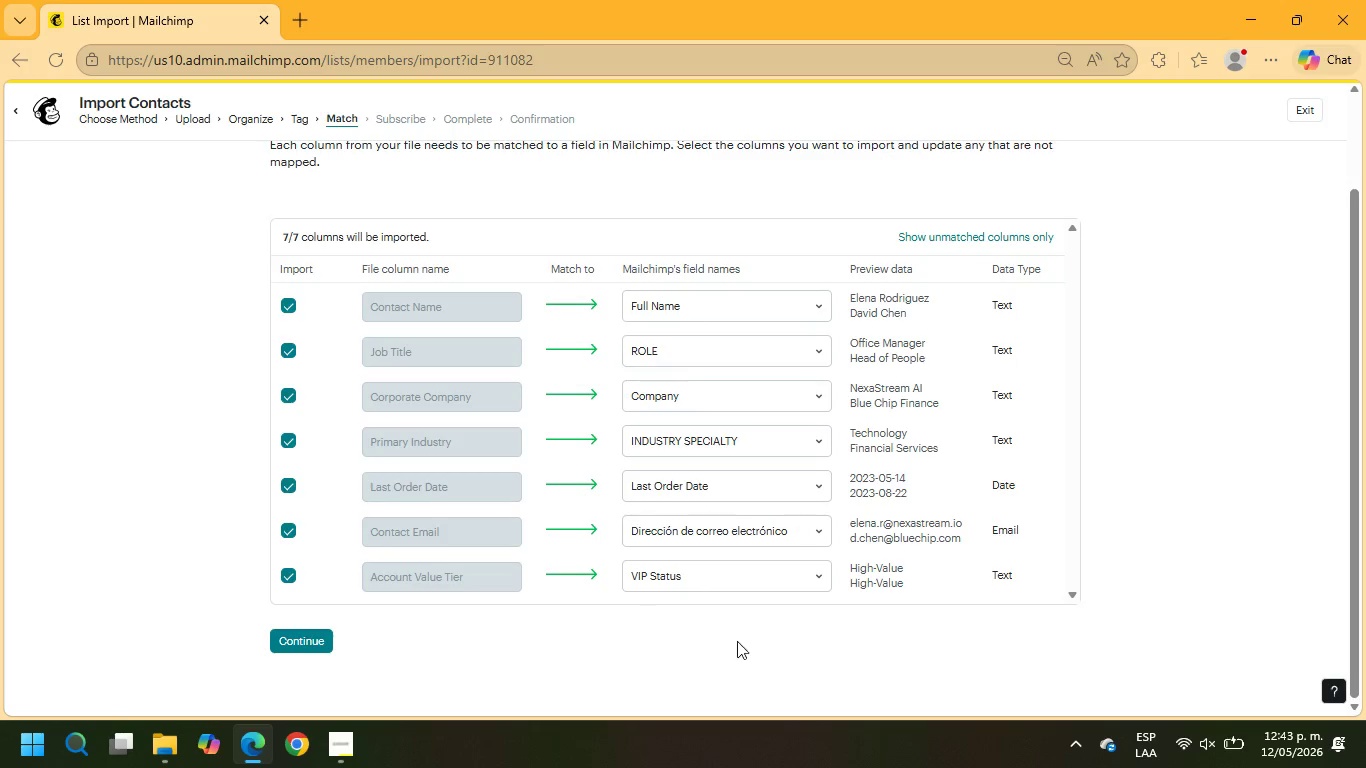 
wait(10.46)
 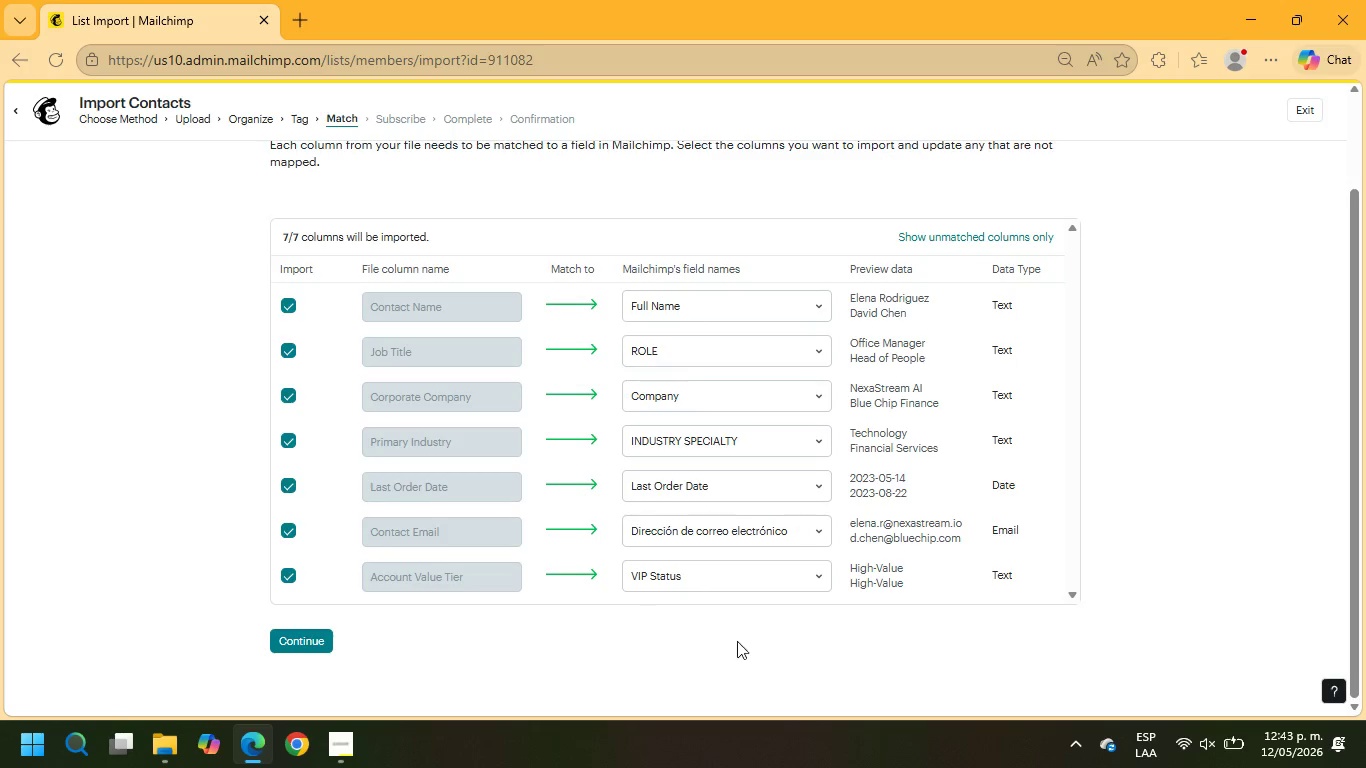 
left_click([682, 574])
 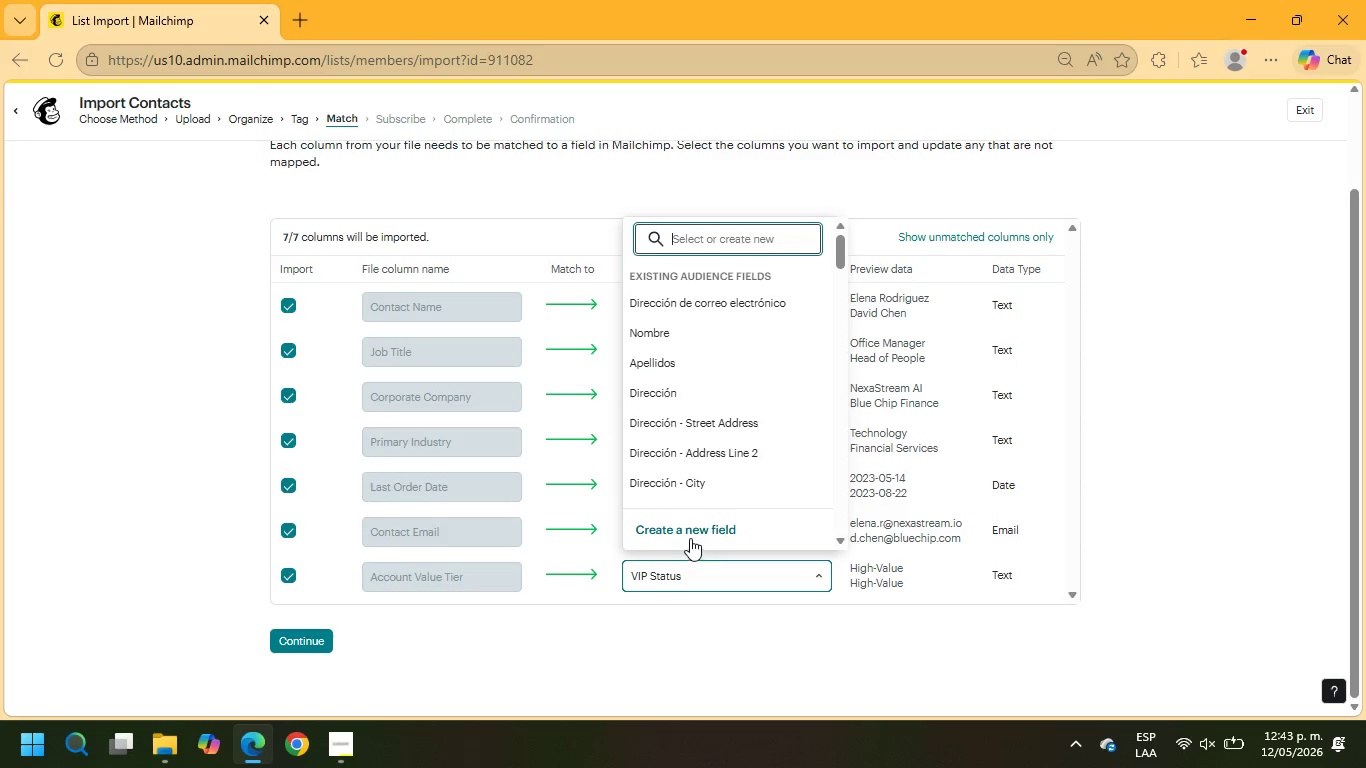 
left_click([691, 525])
 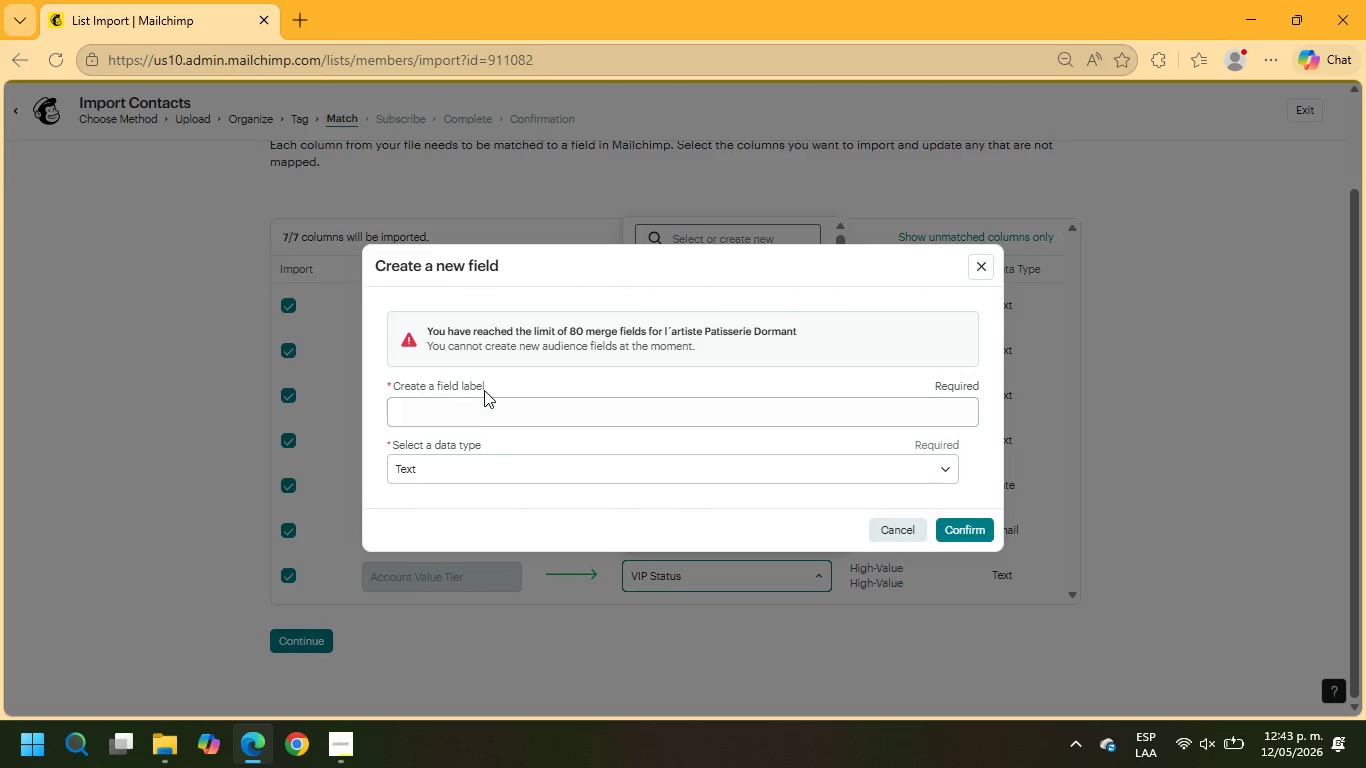 
left_click([484, 404])
 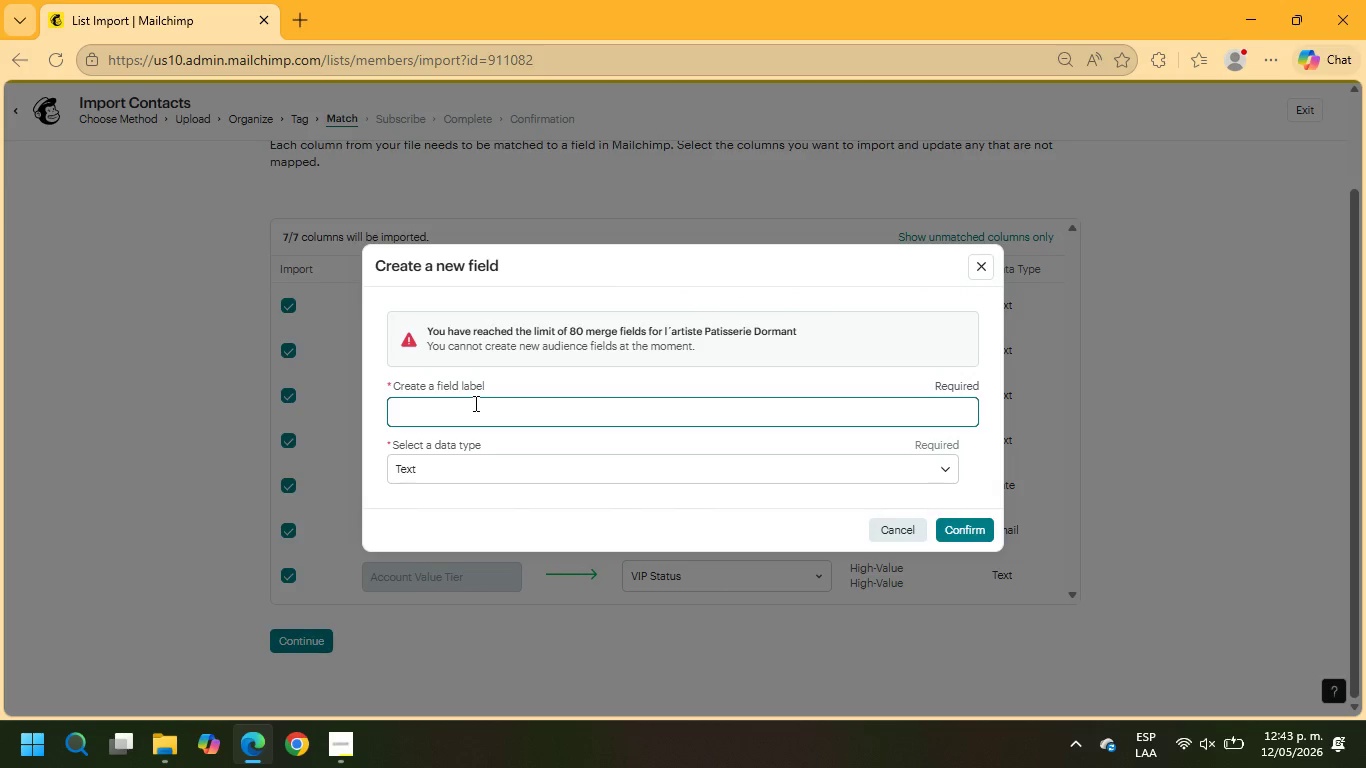 
key(Shift+A)
 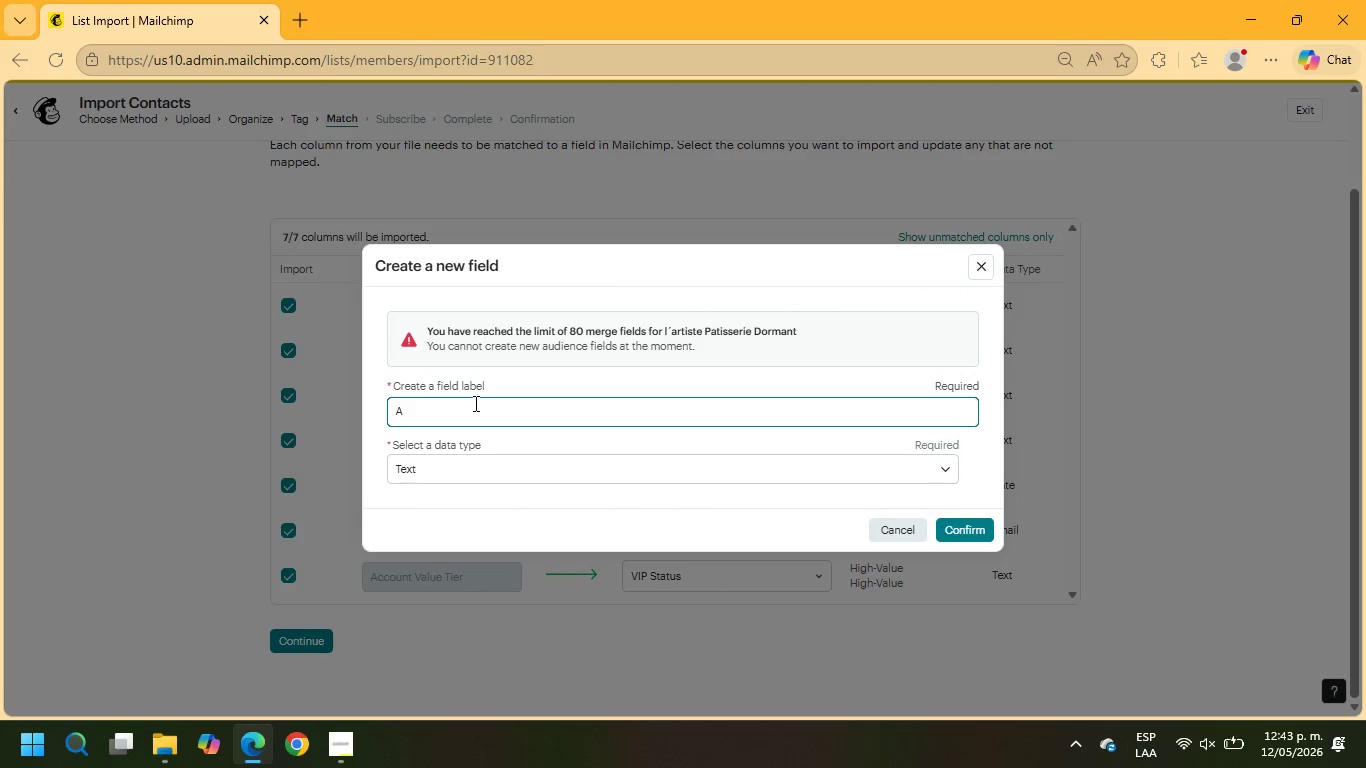 
key(Backspace)
 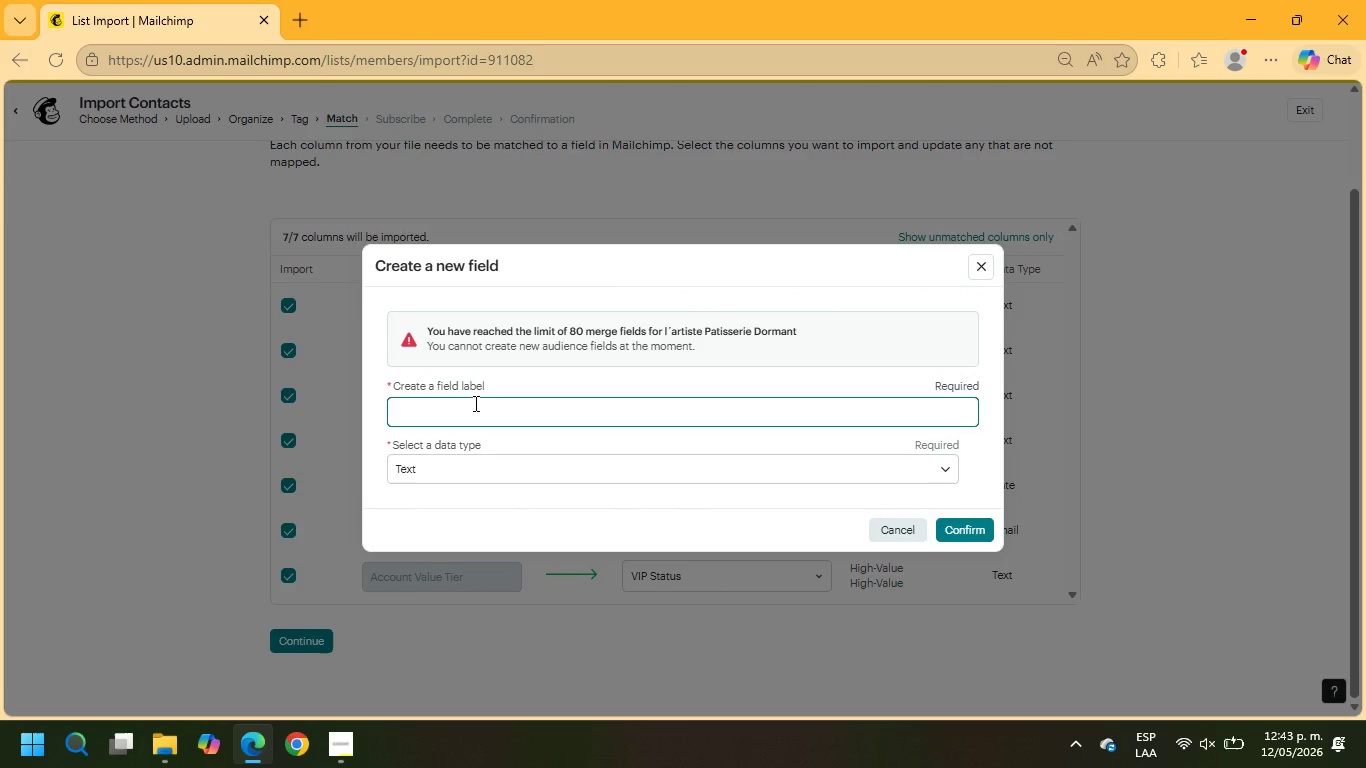 
key(Backspace)
 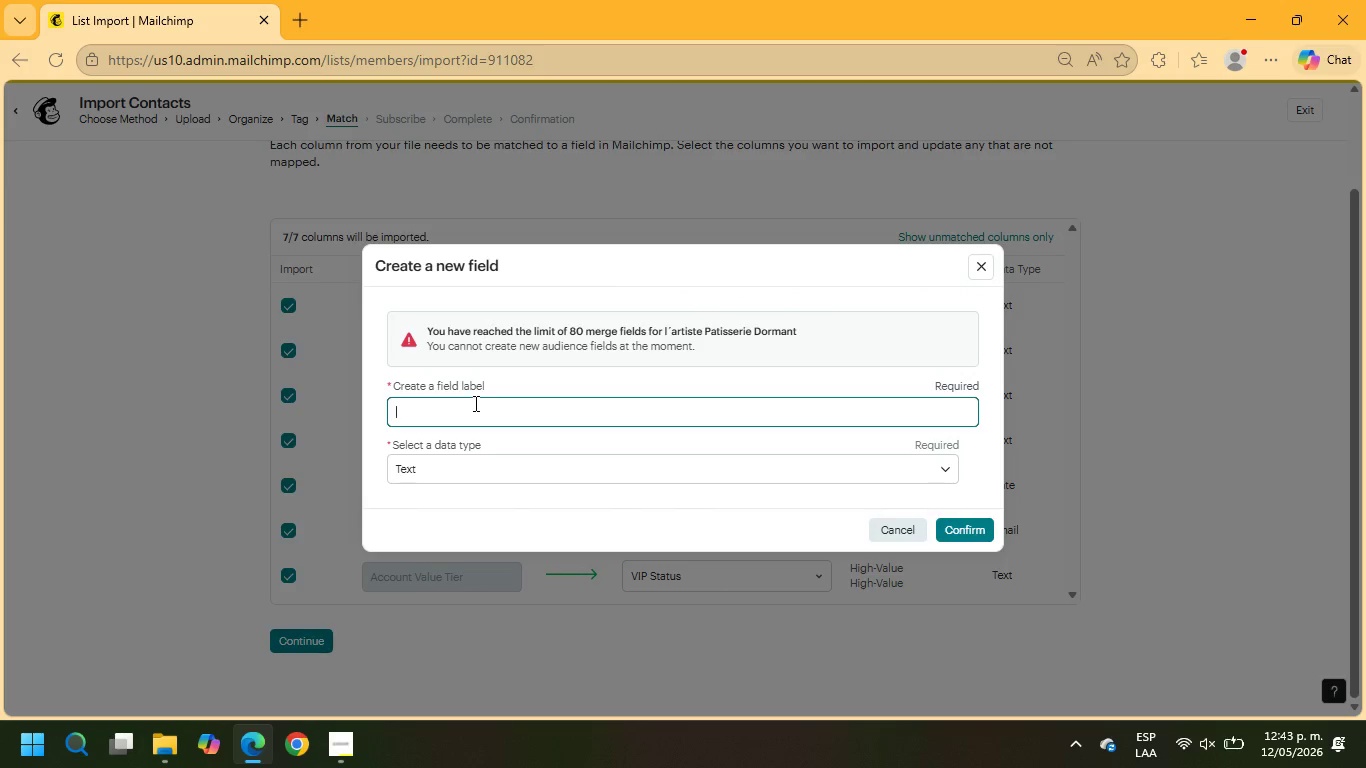 
key(Backspace)
 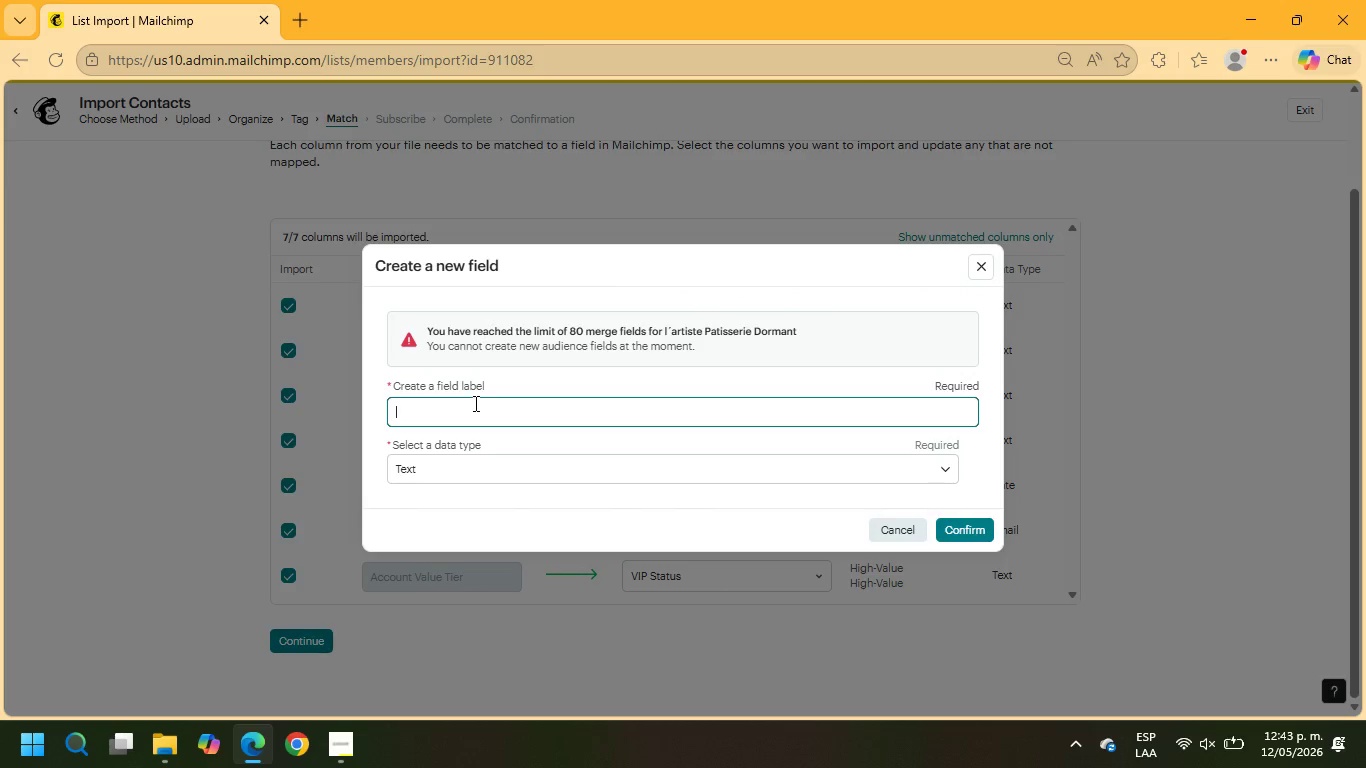 
key(Backspace)
 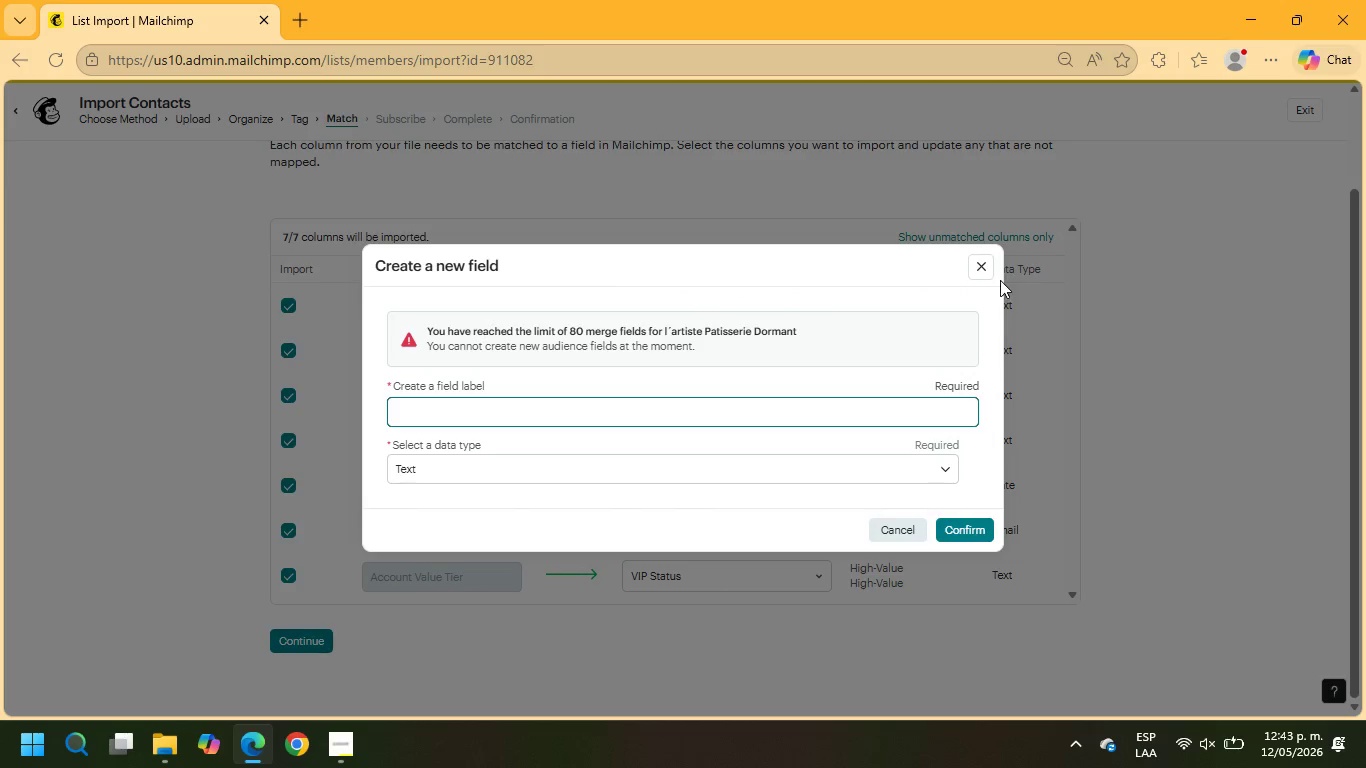 
left_click([984, 266])
 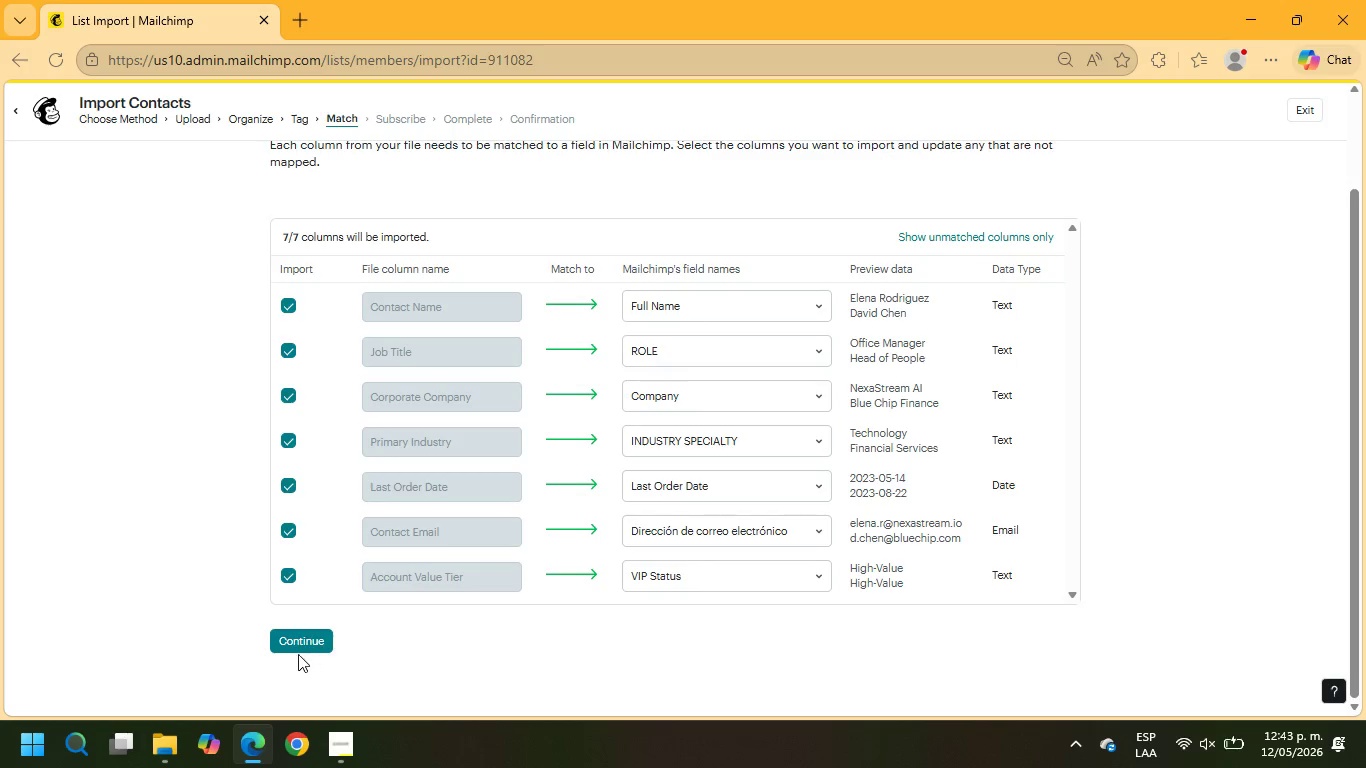 
wait(6.33)
 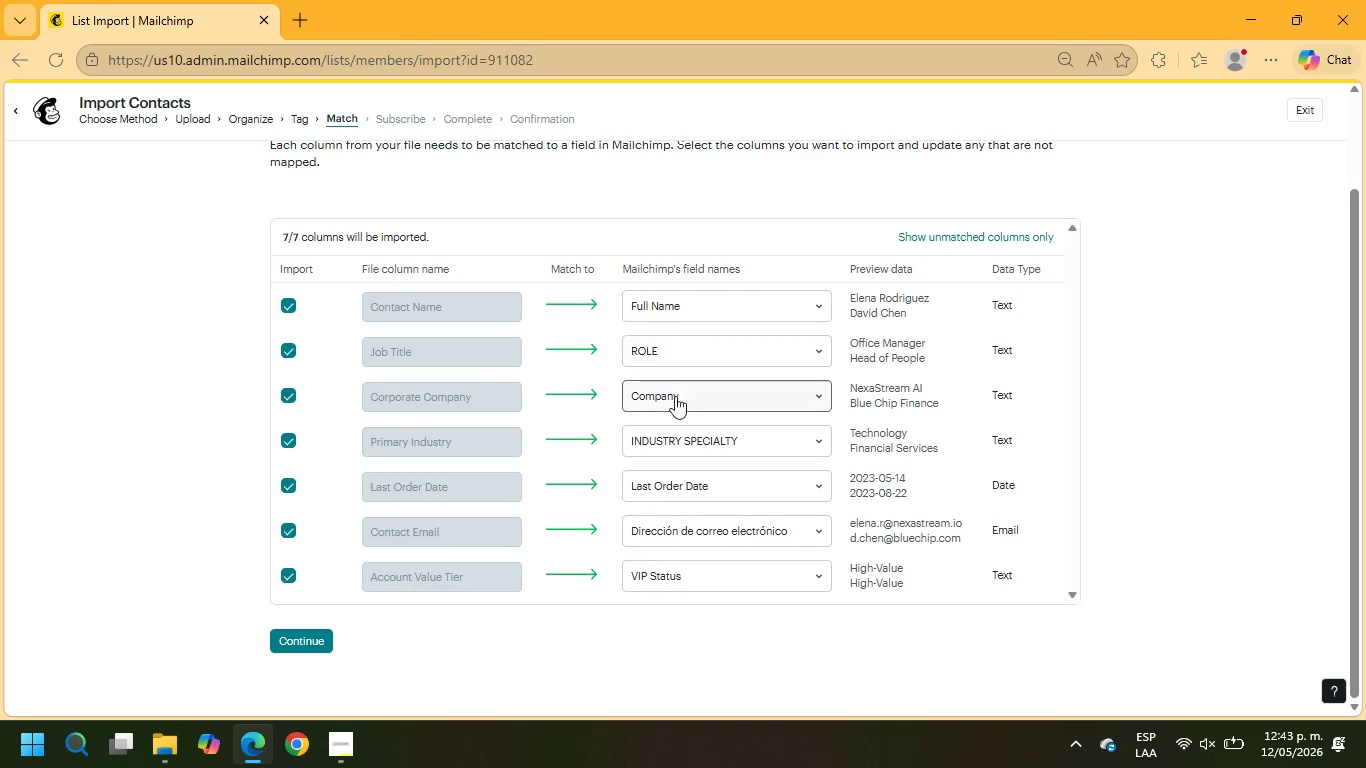 
left_click([307, 637])
 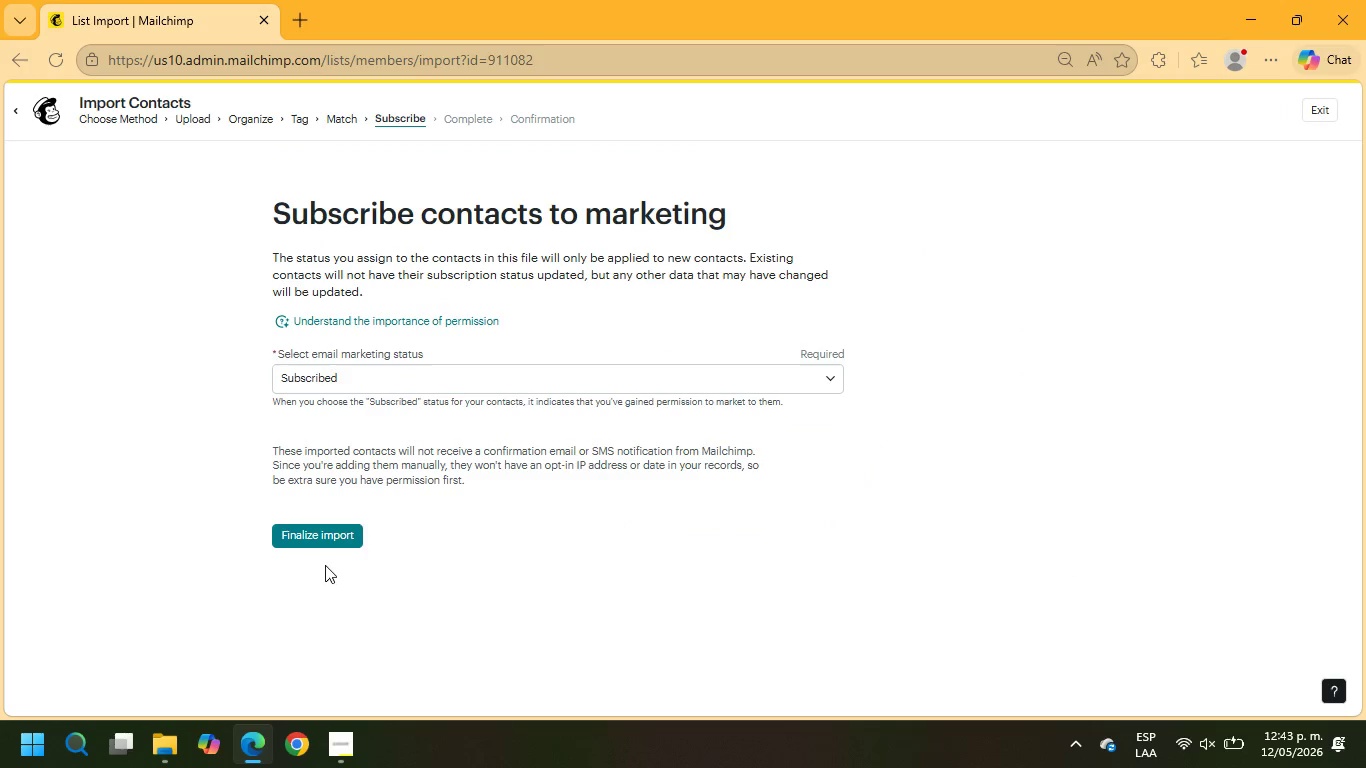 
left_click([326, 529])
 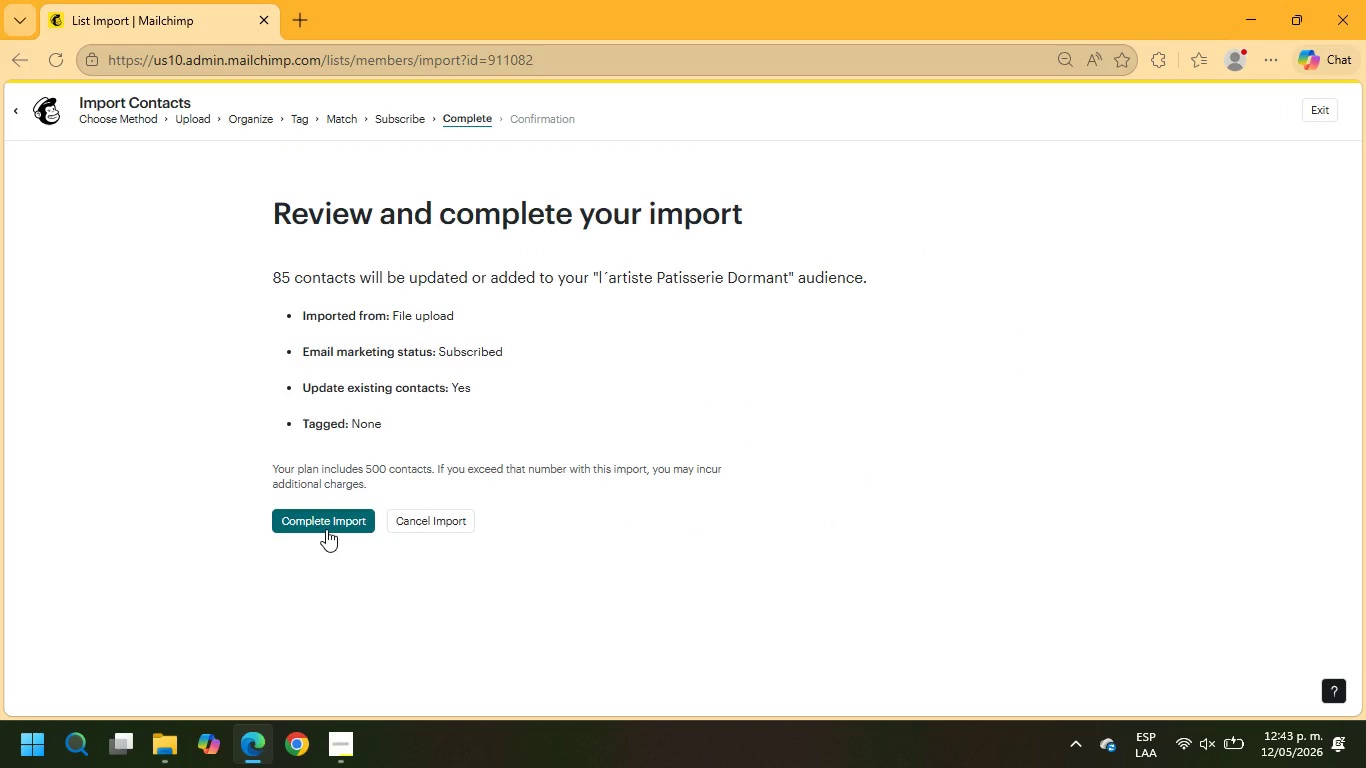 
left_click([327, 526])
 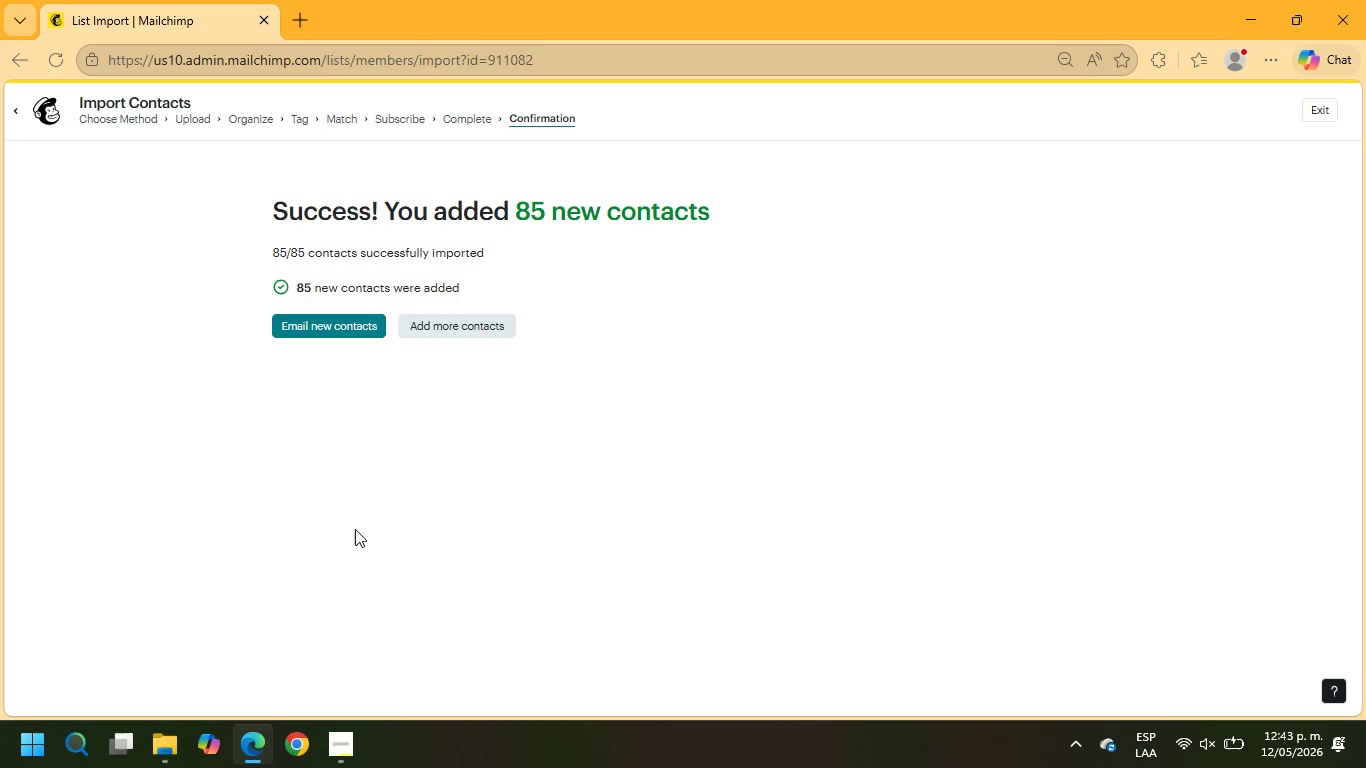 
wait(22.91)
 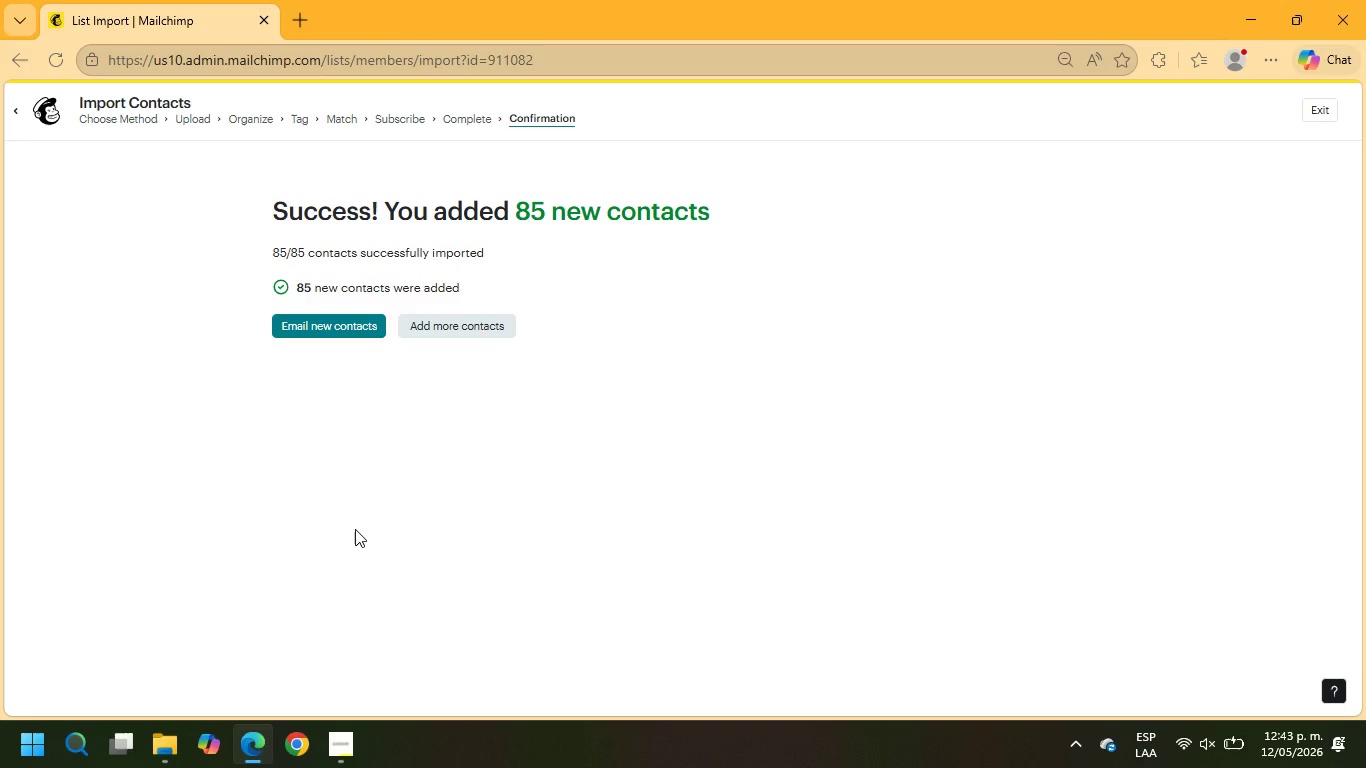 
left_click([340, 326])
 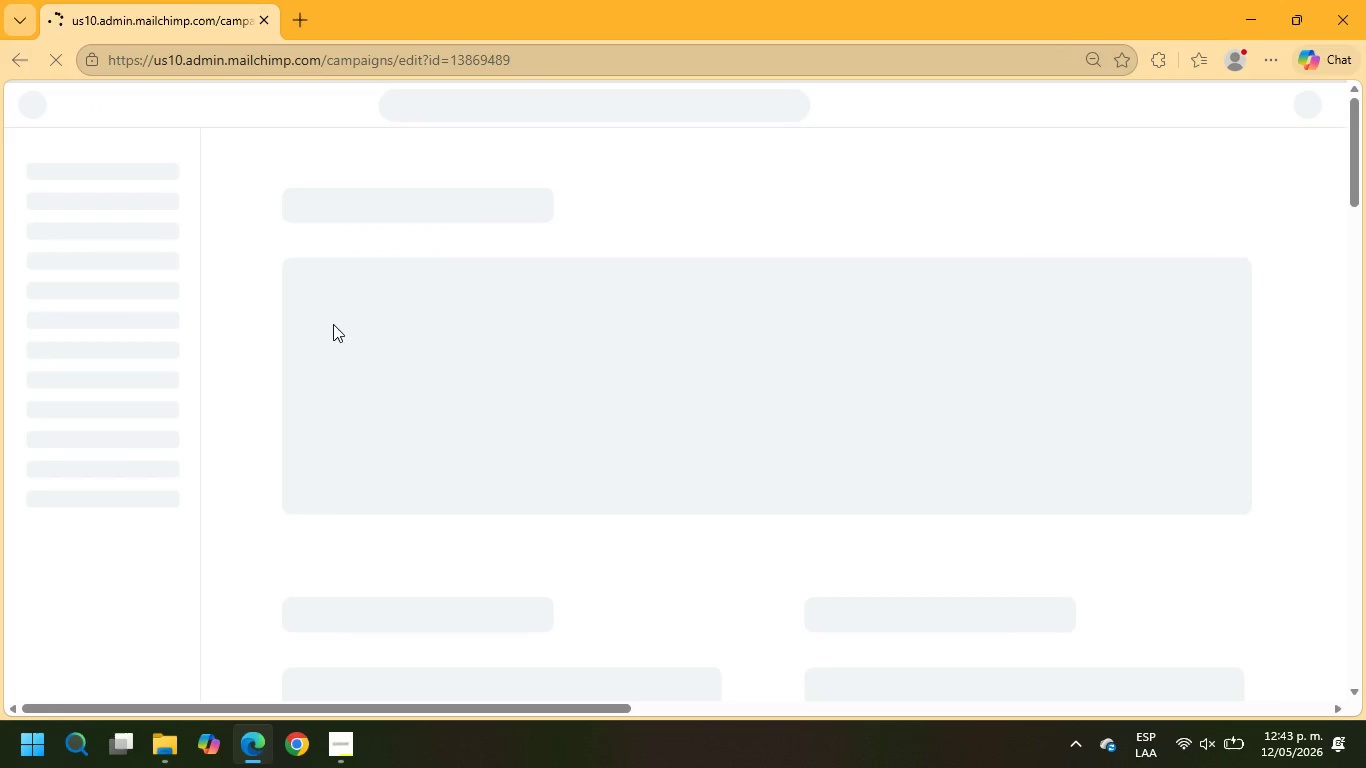 
mouse_move([40, 112])
 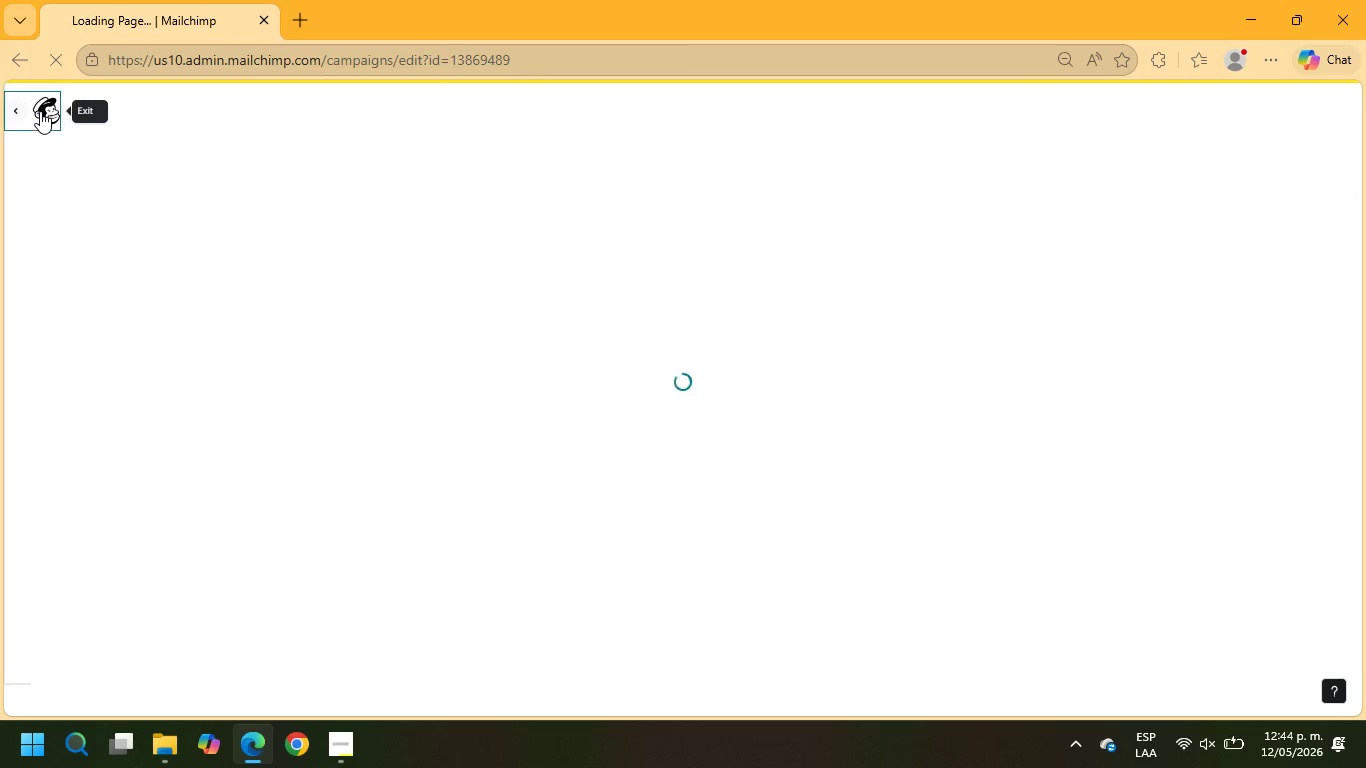 
left_click([40, 111])
 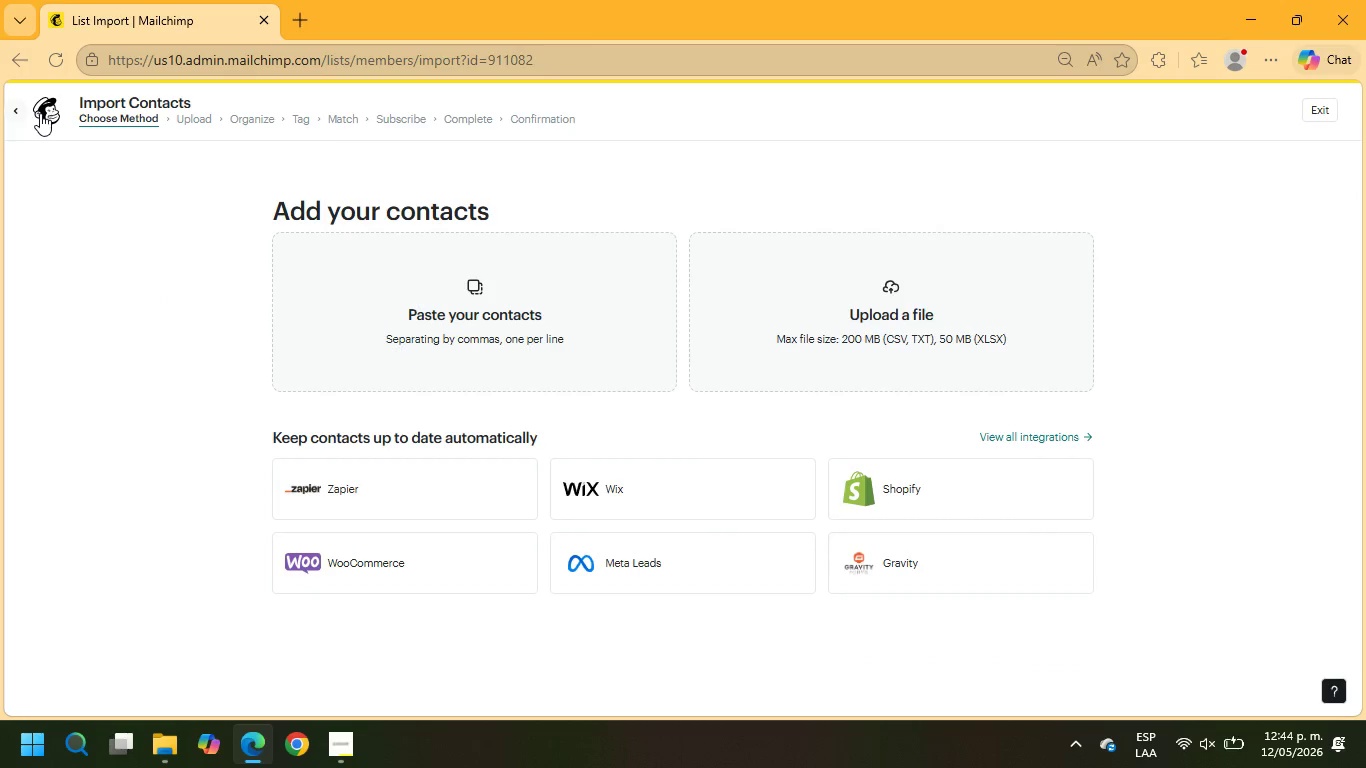 
mouse_move([67, 114])
 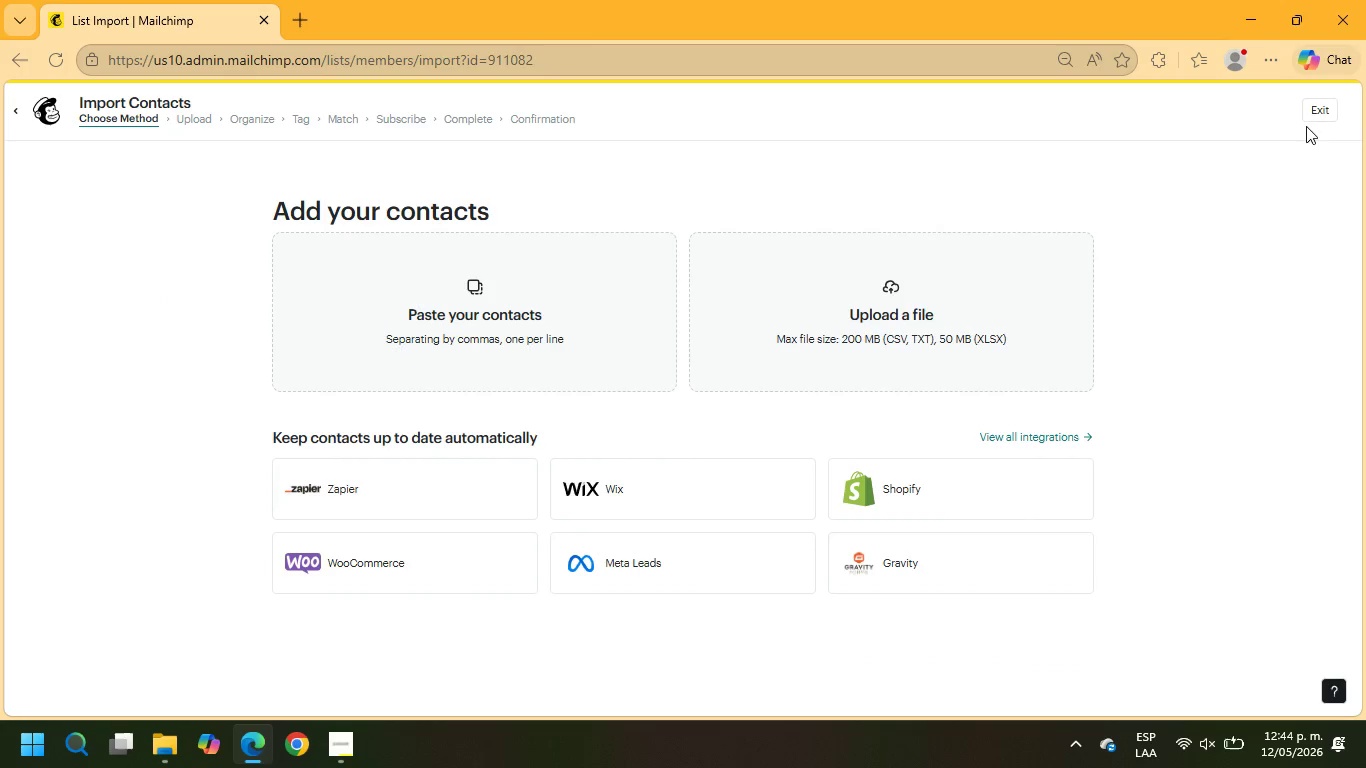 
left_click([1312, 116])
 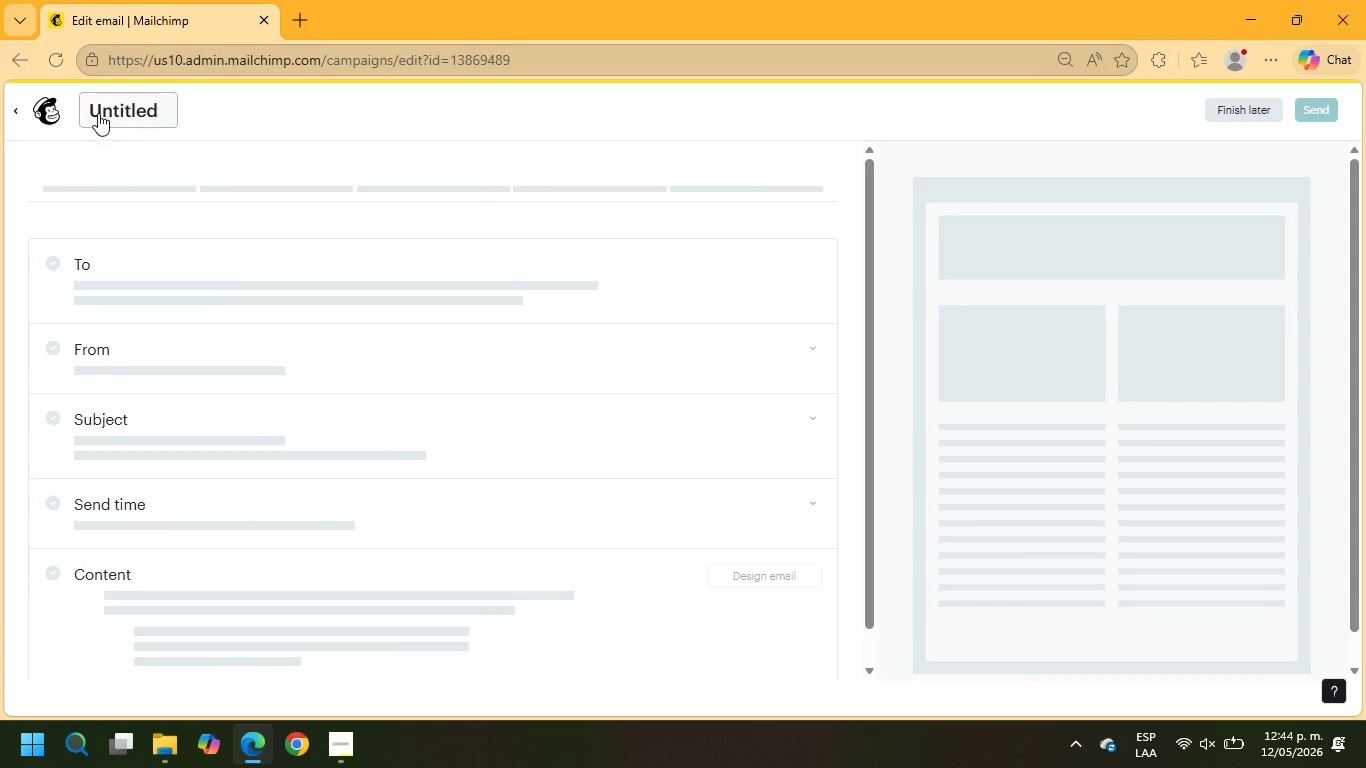 
left_click([52, 111])
 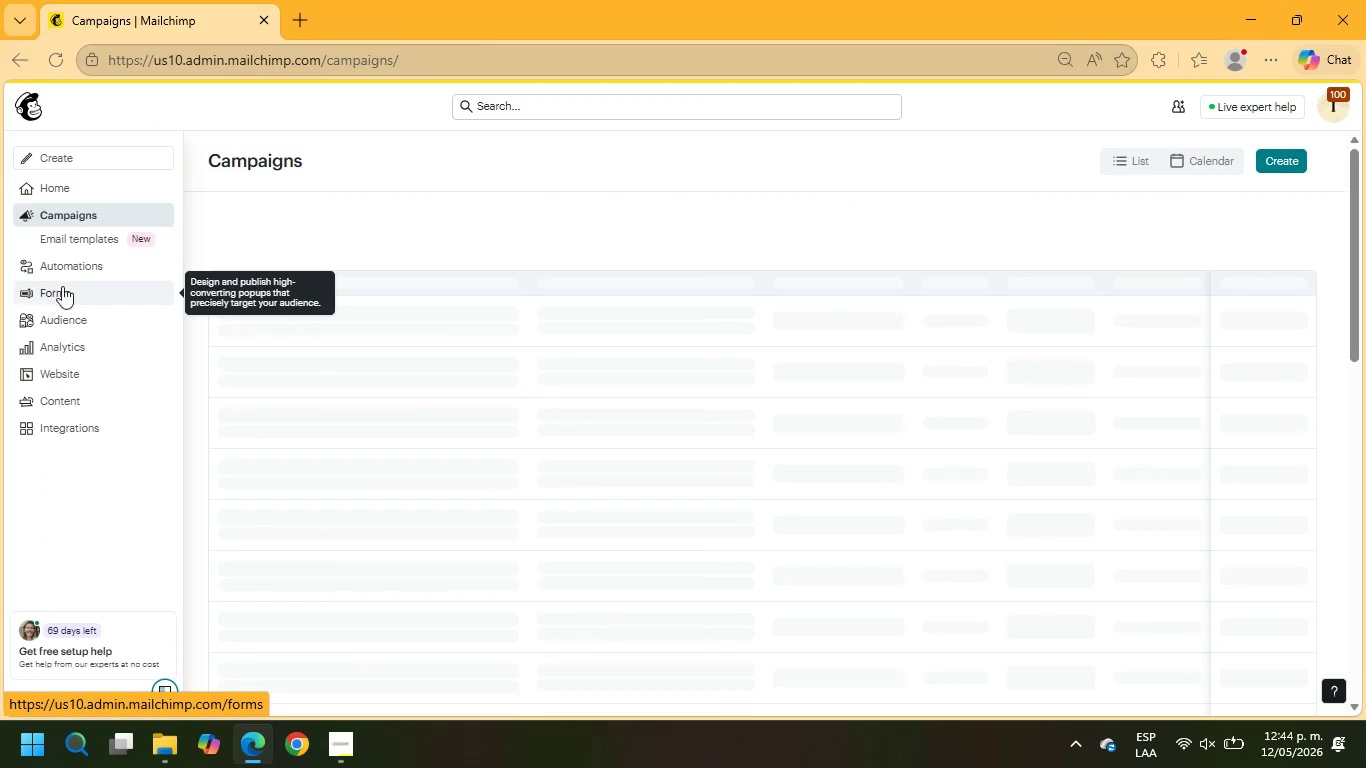 
left_click([67, 321])
 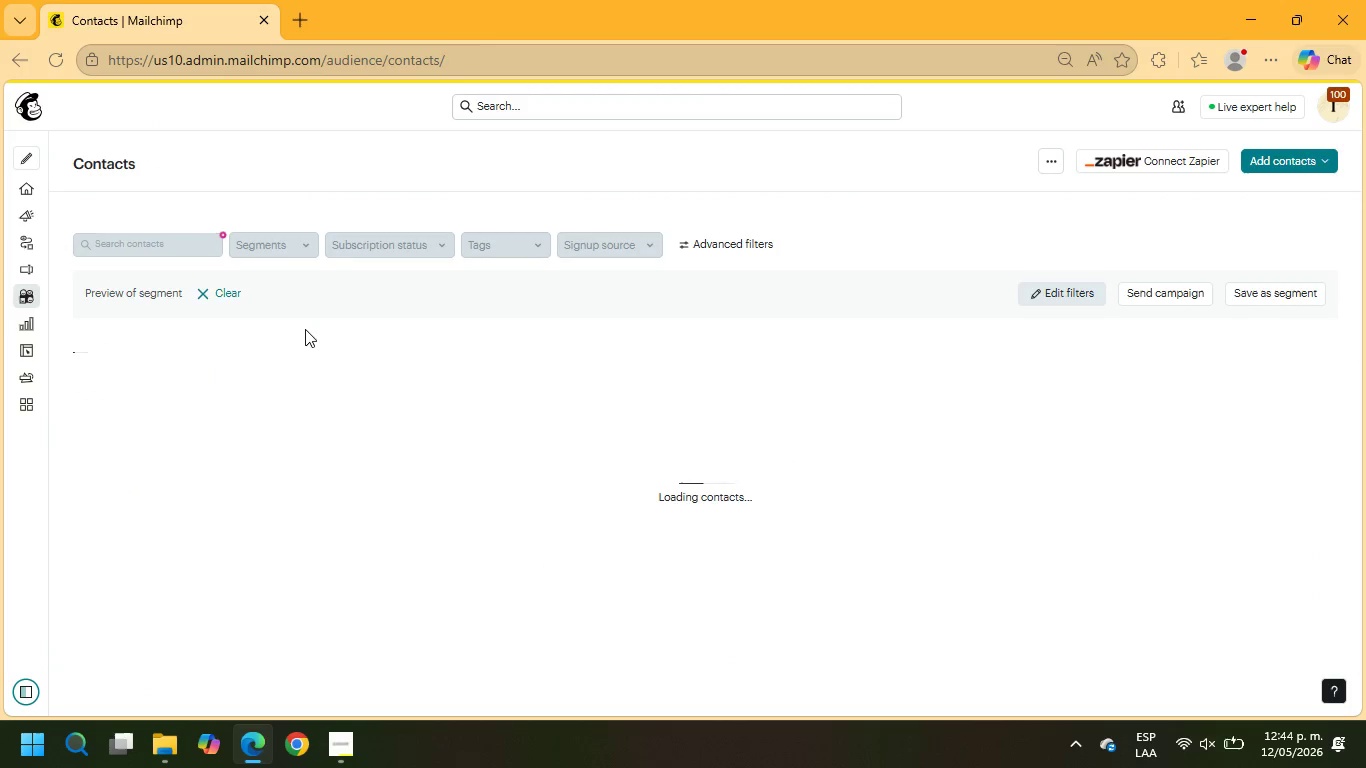 
left_click([205, 291])
 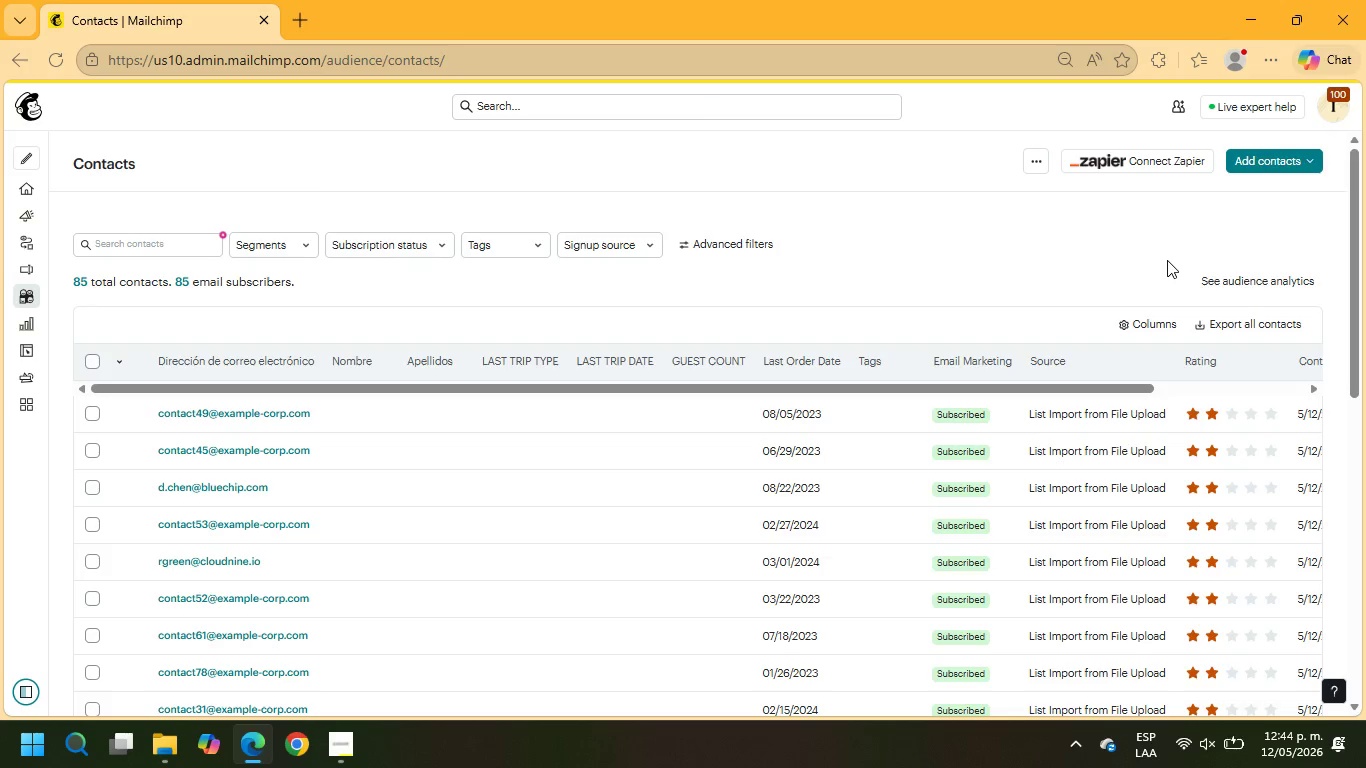 
wait(5.26)
 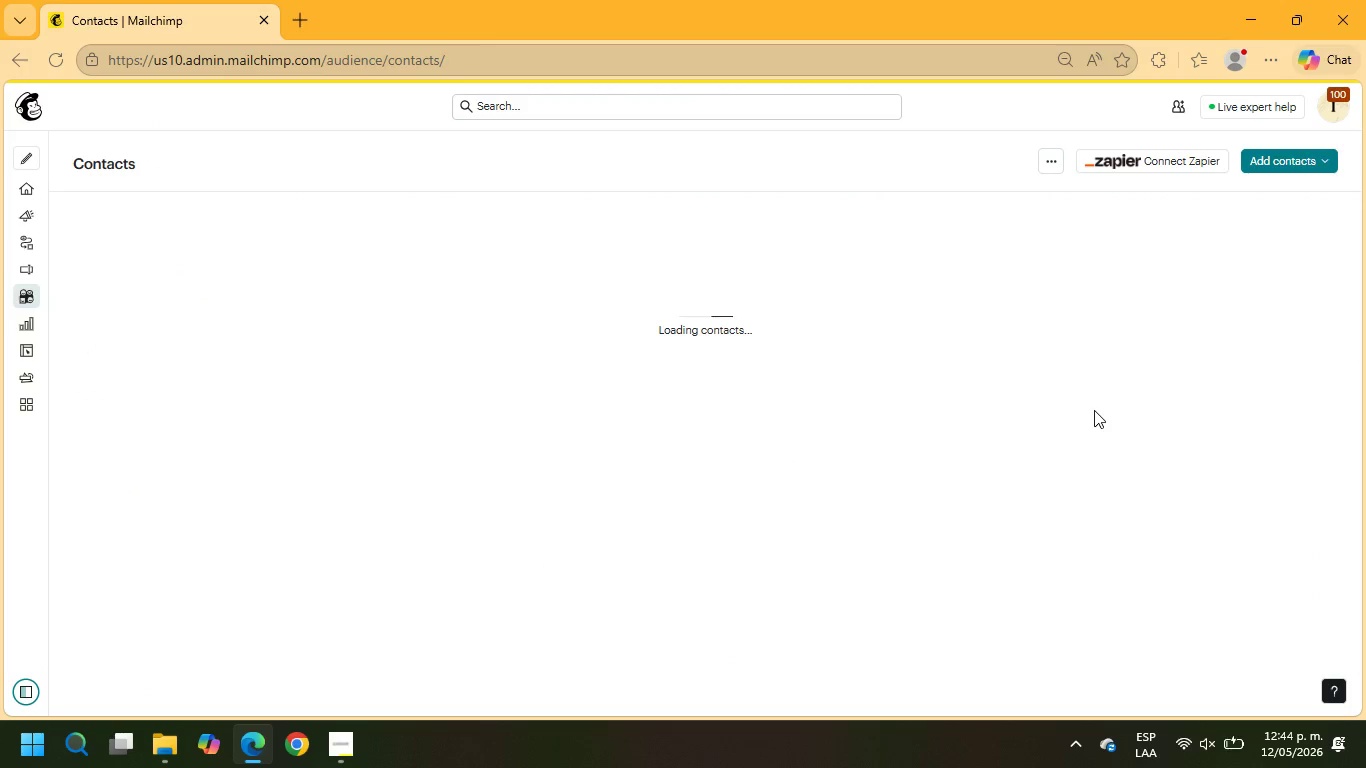 
left_click([1159, 324])
 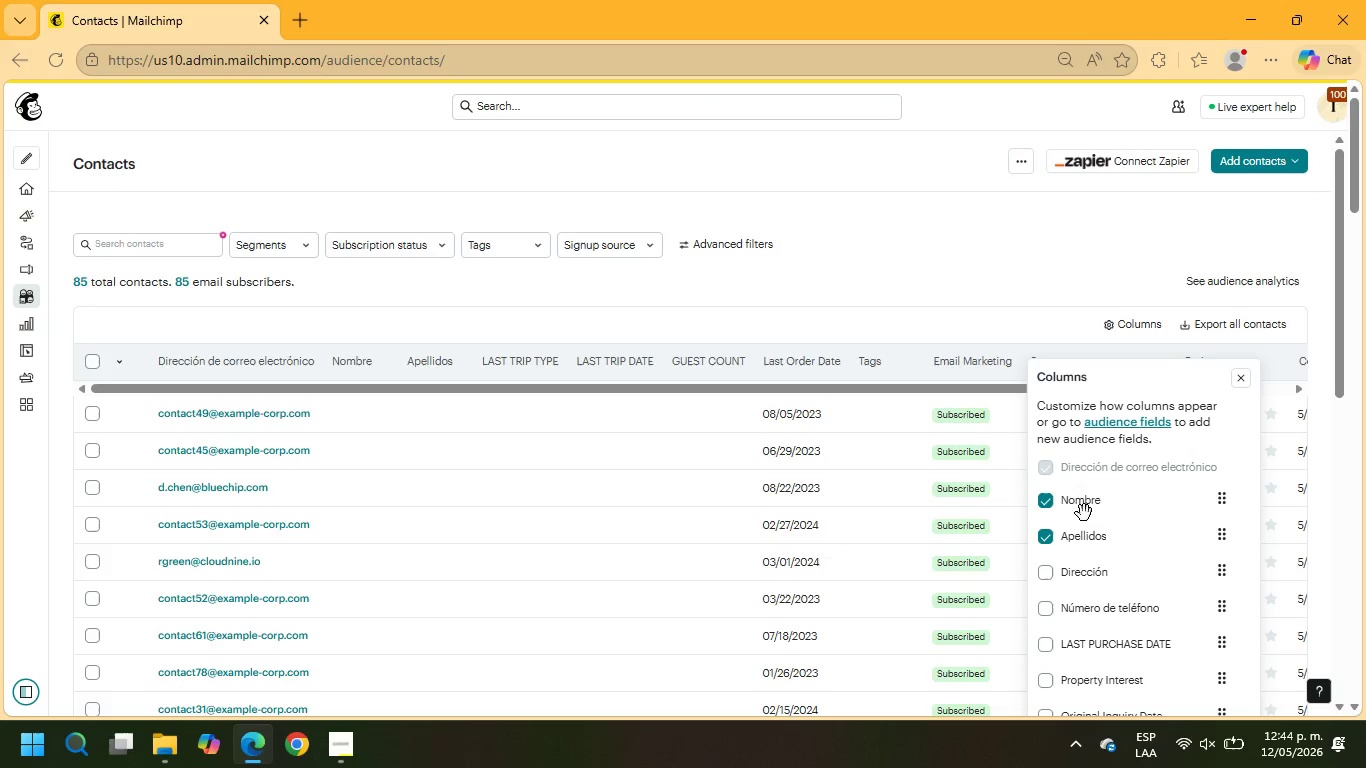 
scroll: coordinate [1089, 517], scroll_direction: down, amount: 28.0
 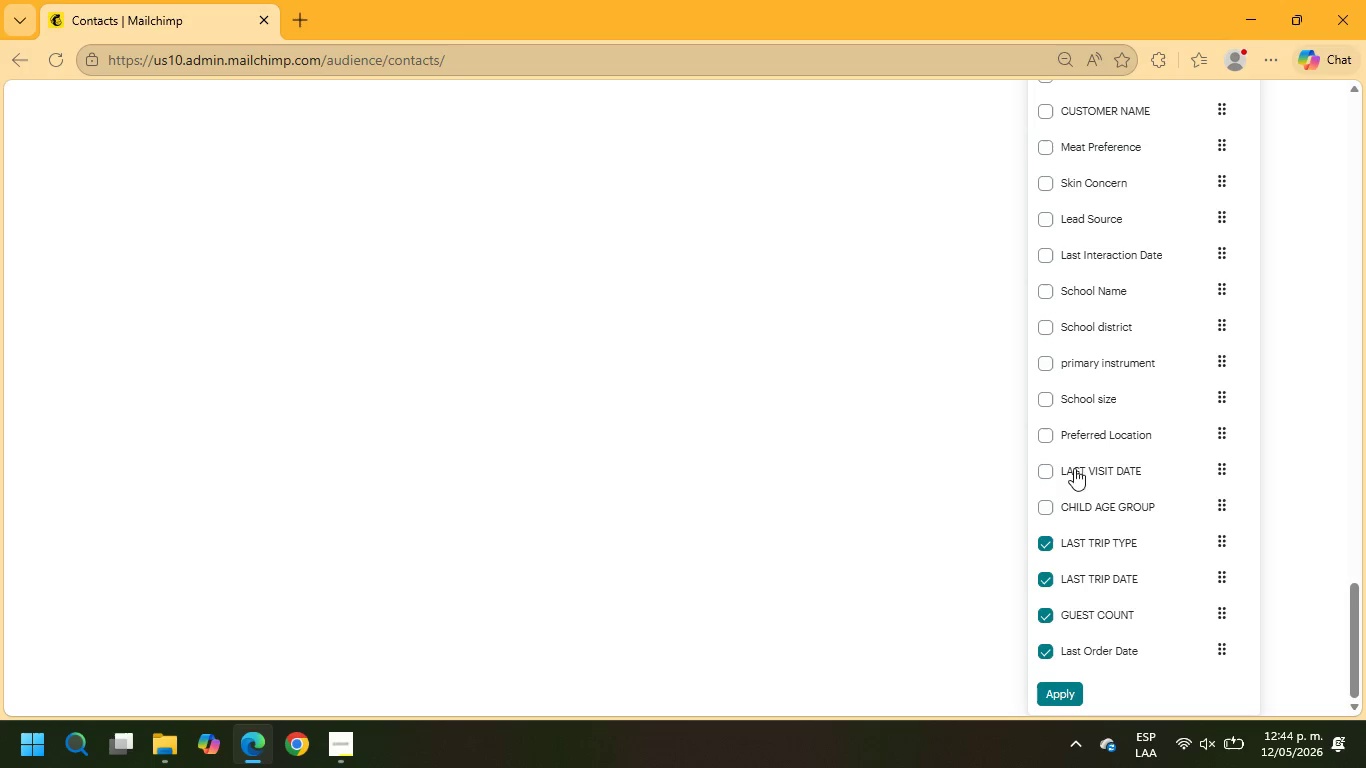 
scroll: coordinate [1073, 440], scroll_direction: up, amount: 9.0
 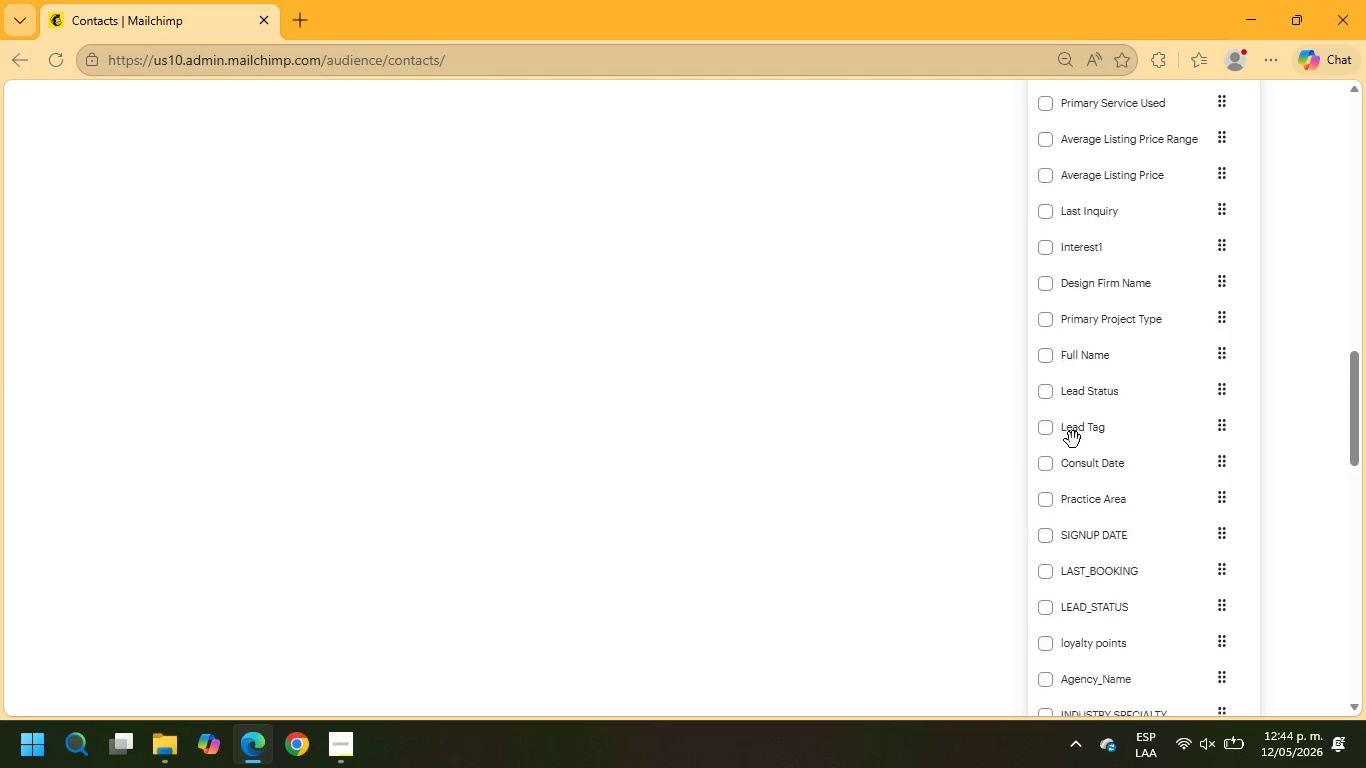 
scroll: coordinate [1073, 440], scroll_direction: down, amount: 1.0
 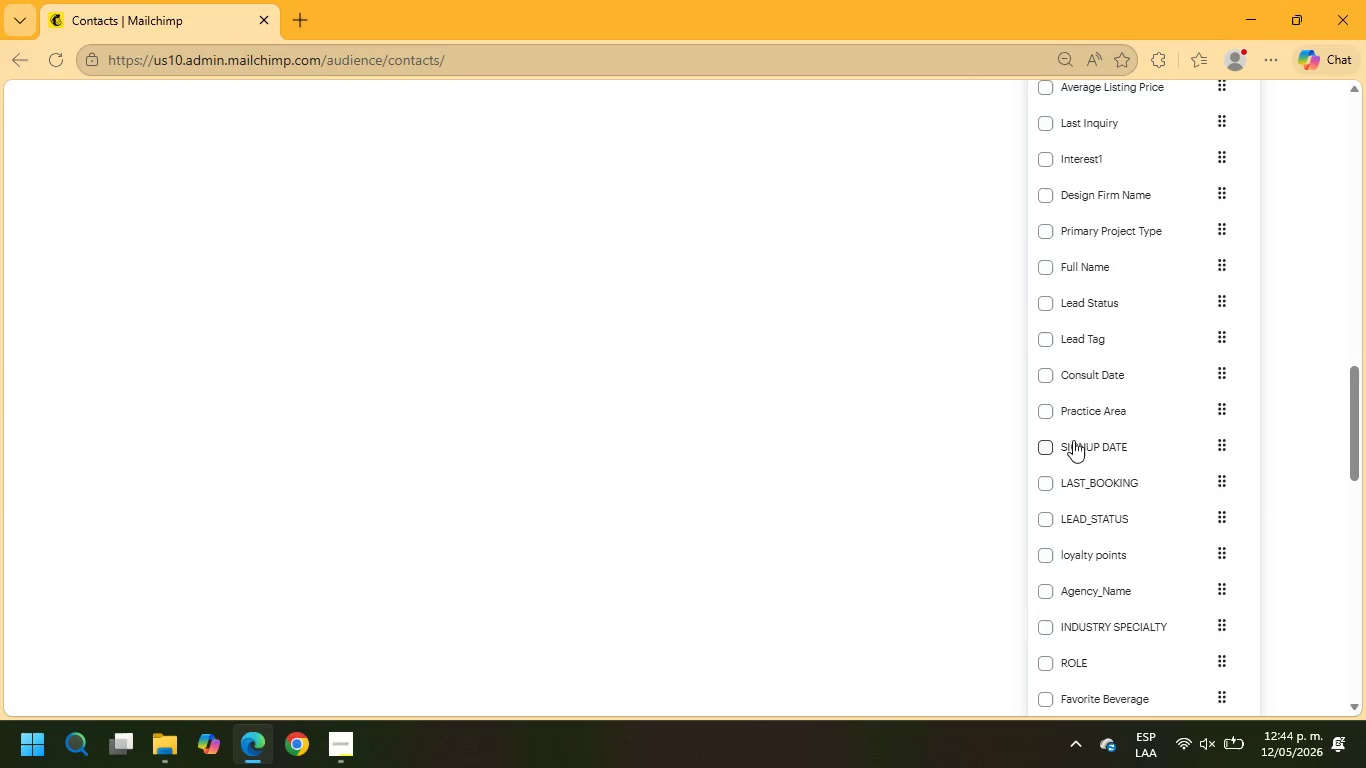 
scroll: coordinate [1073, 440], scroll_direction: up, amount: 3.0
 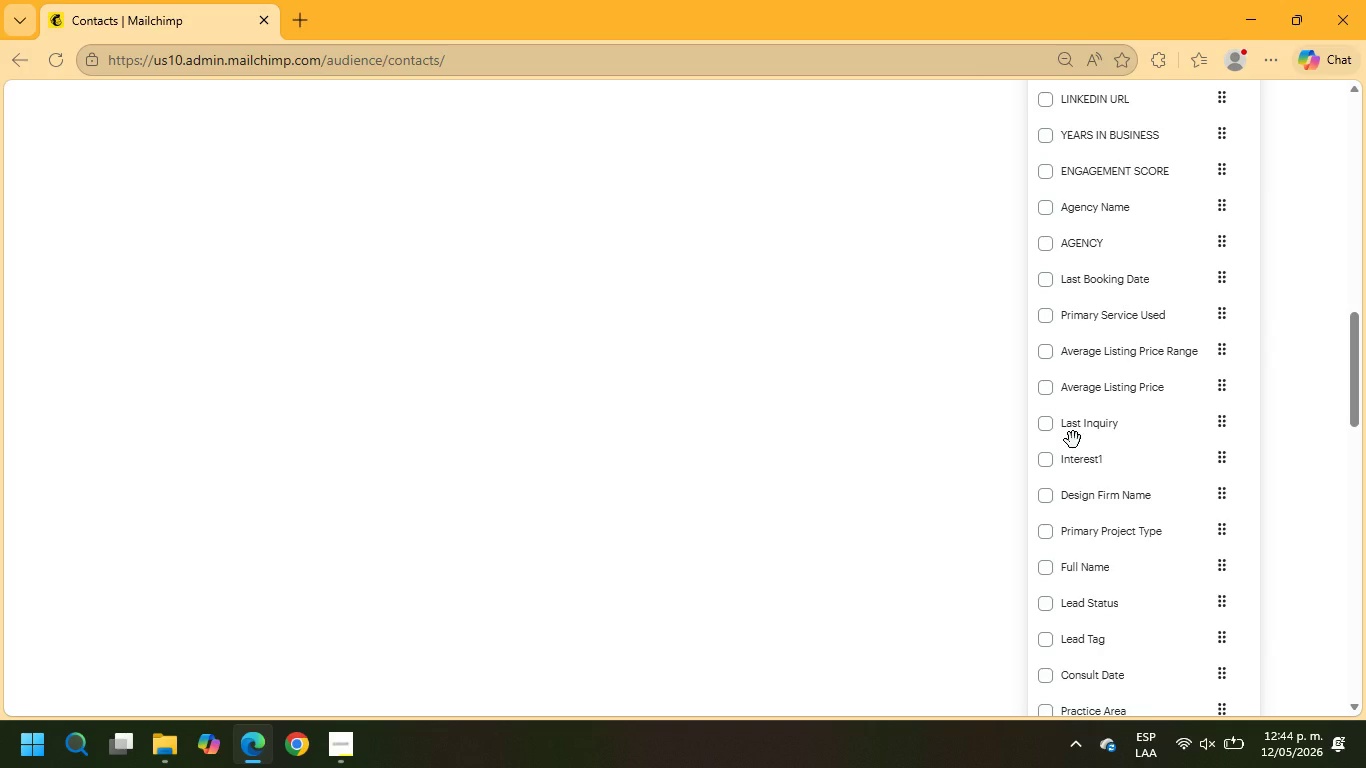 
scroll: coordinate [1069, 448], scroll_direction: down, amount: 17.0
 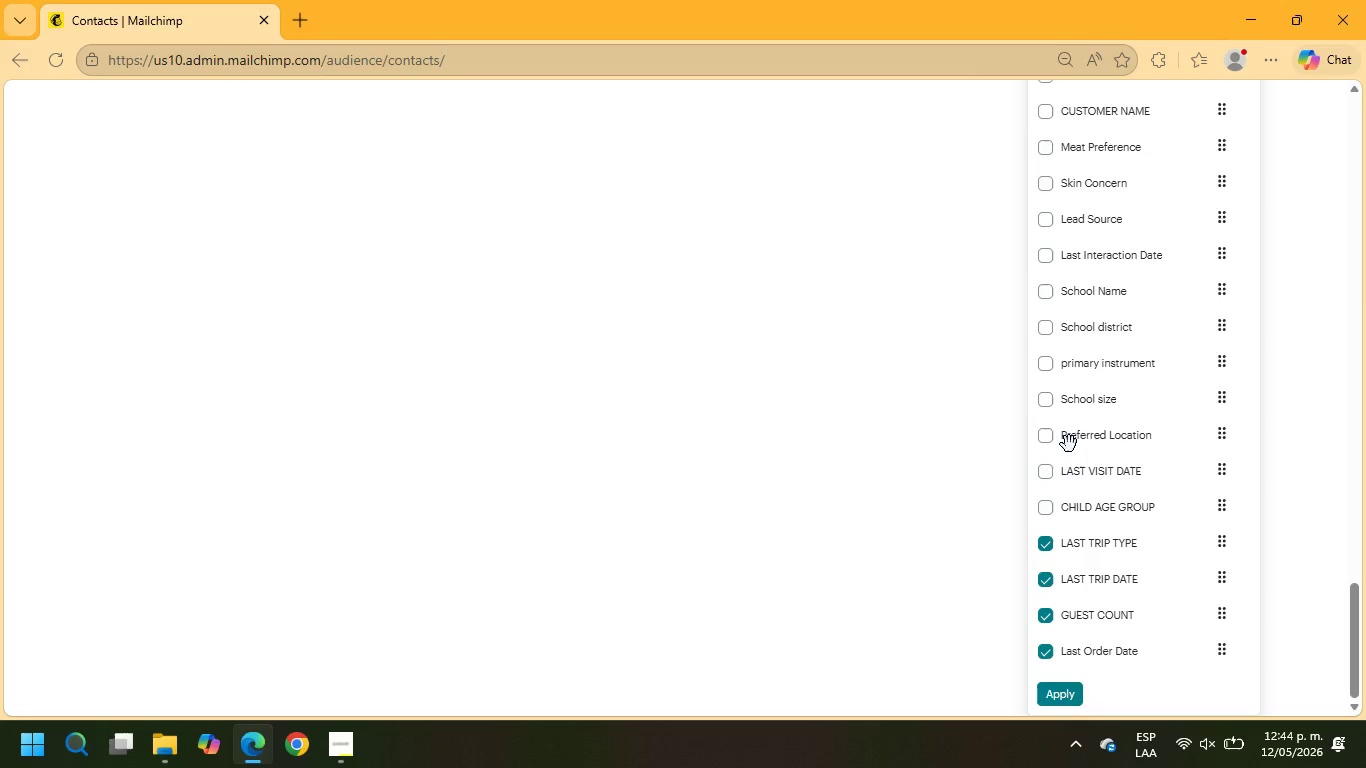 
scroll: coordinate [1069, 444], scroll_direction: up, amount: 13.0
 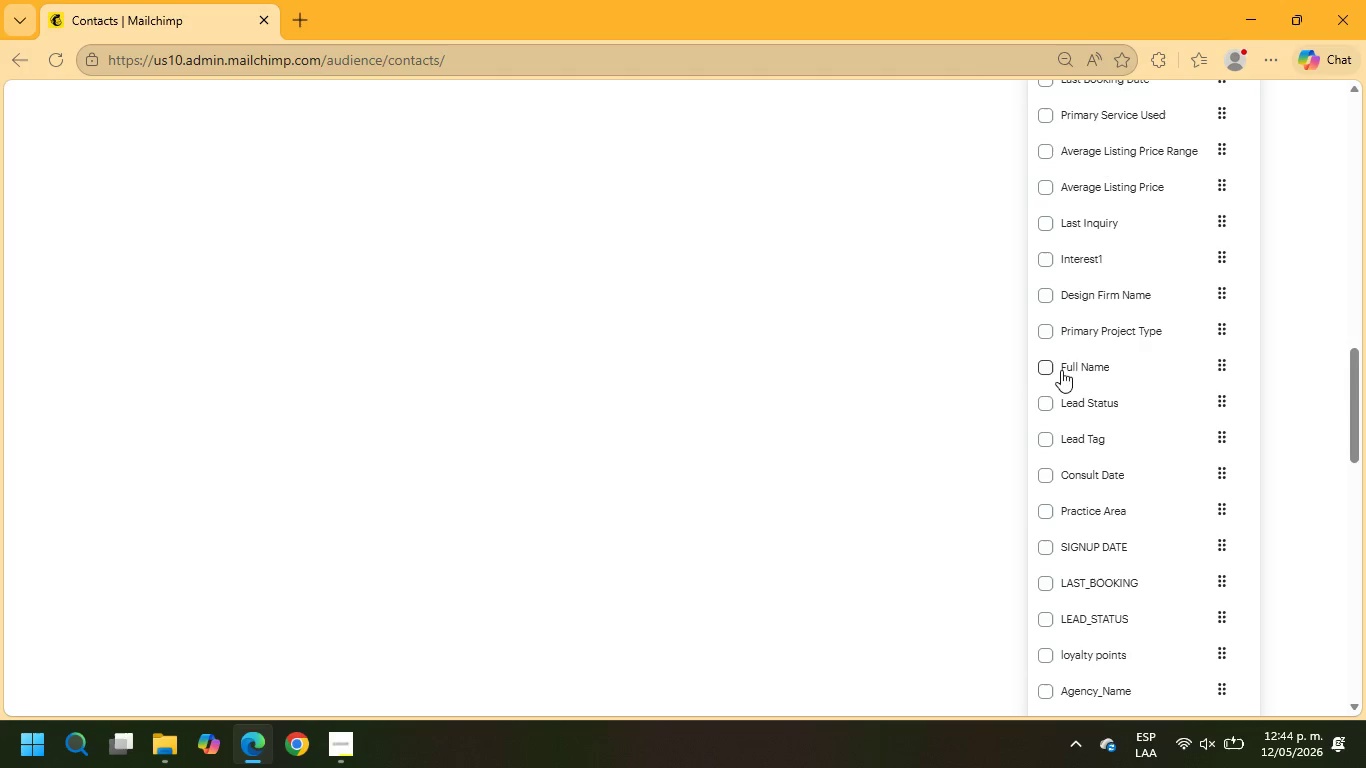 
left_click([1045, 367])
 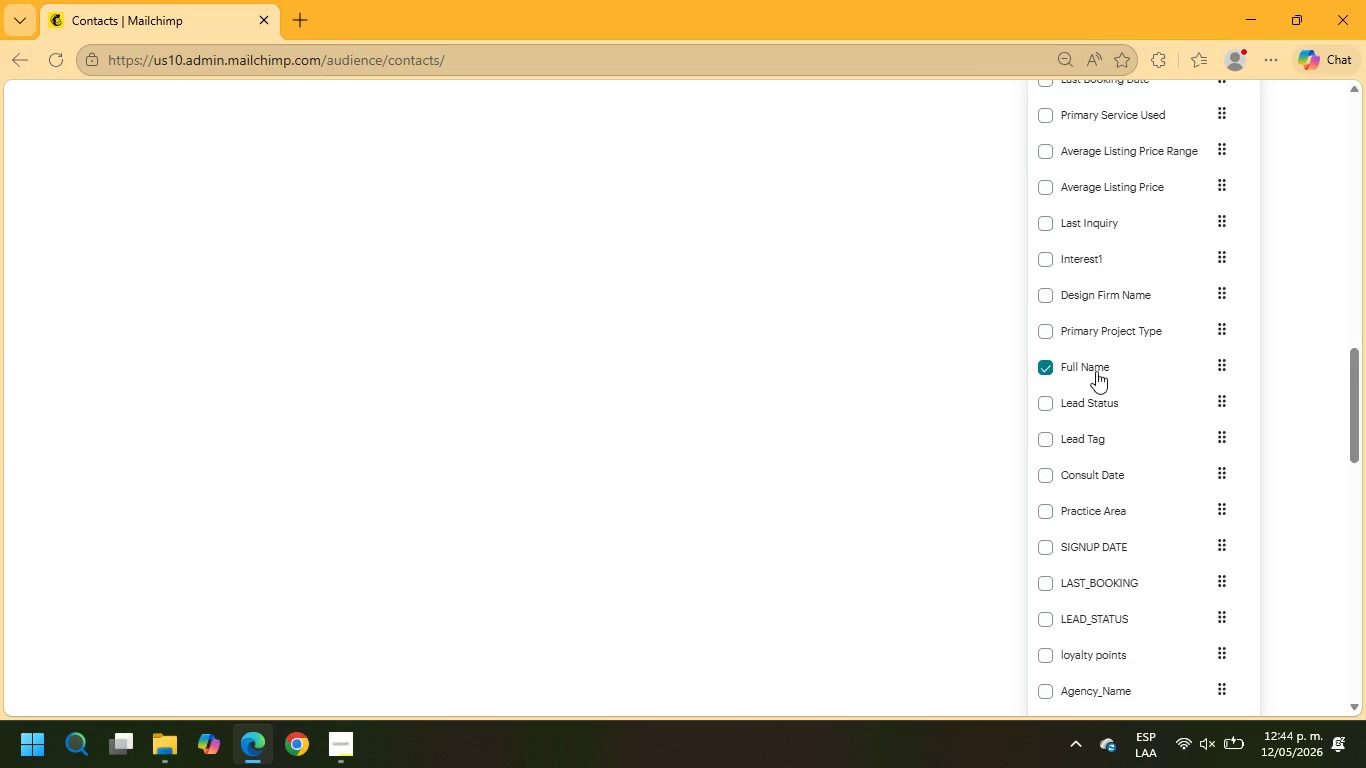 
scroll: coordinate [1178, 383], scroll_direction: up, amount: 11.0
 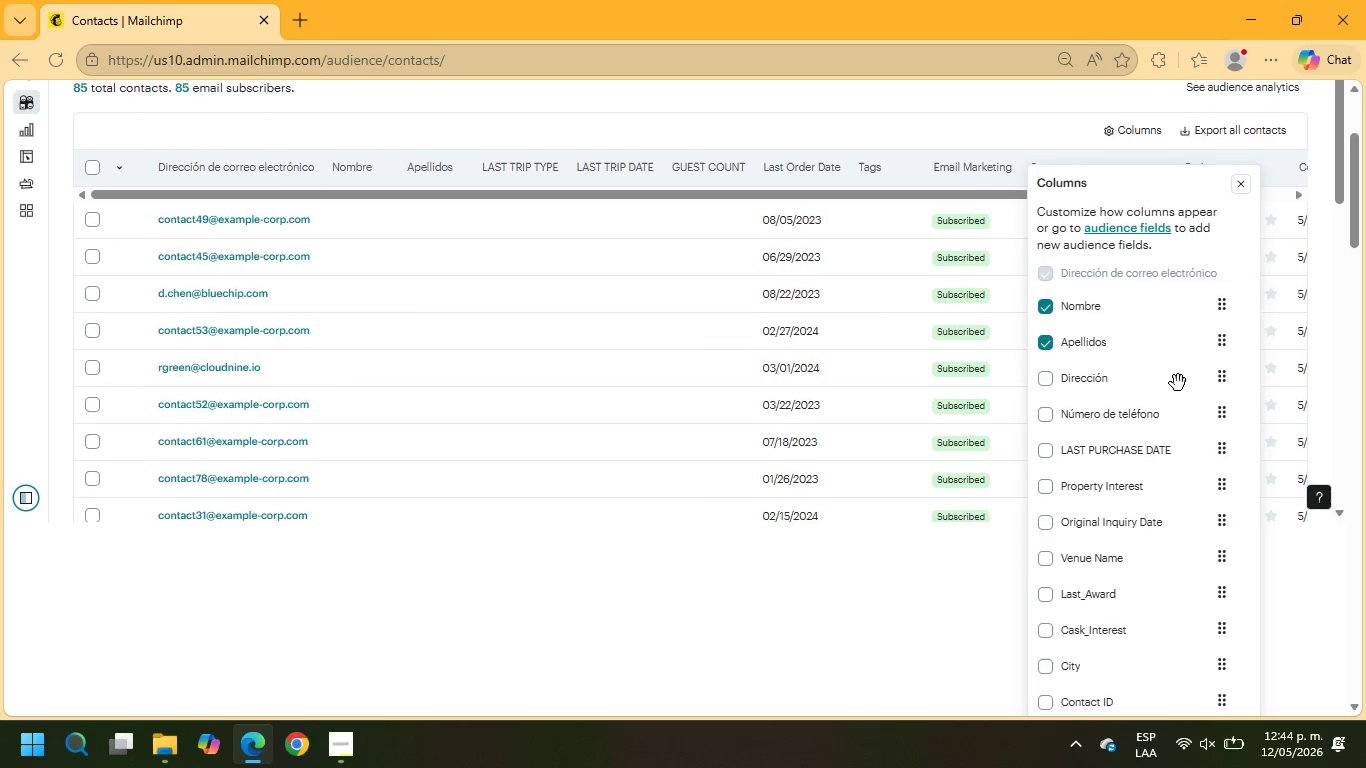 
scroll: coordinate [1177, 387], scroll_direction: down, amount: 28.0
 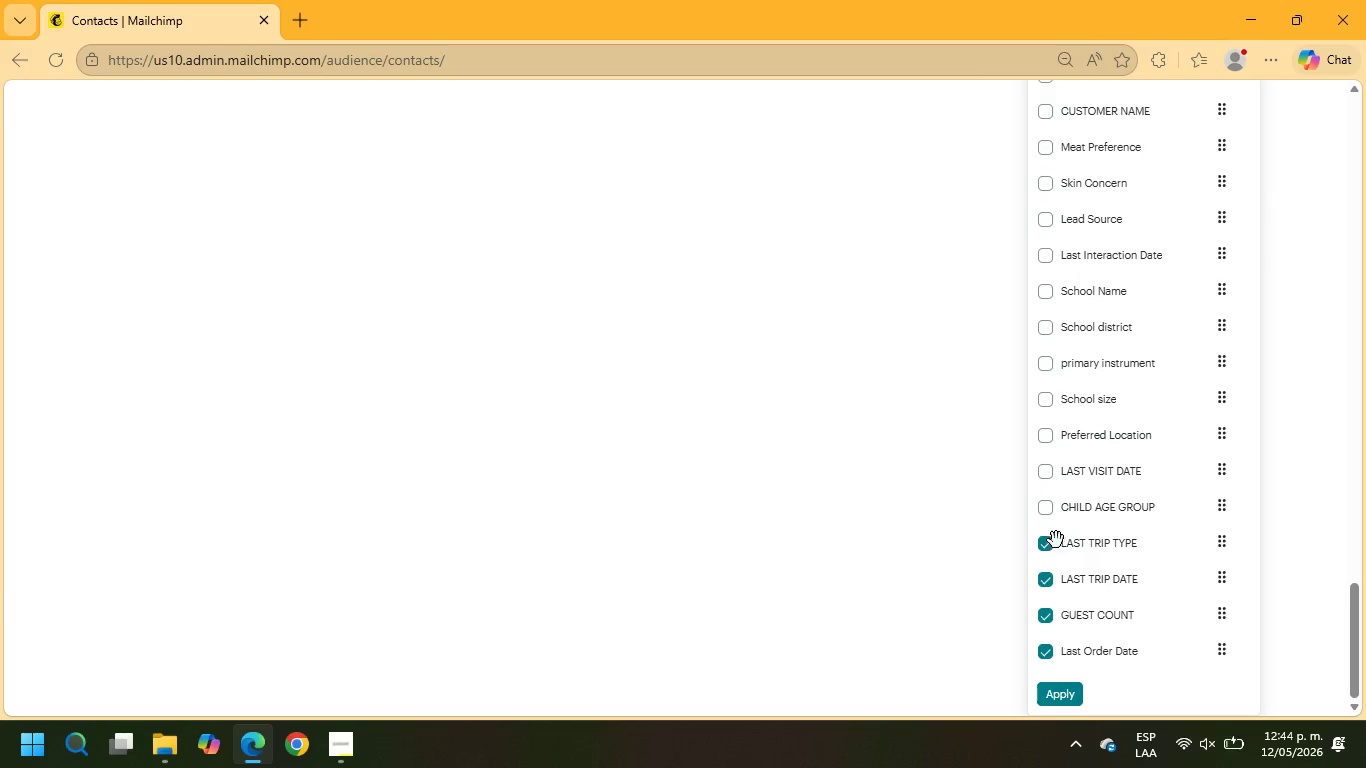 
left_click([1056, 540])
 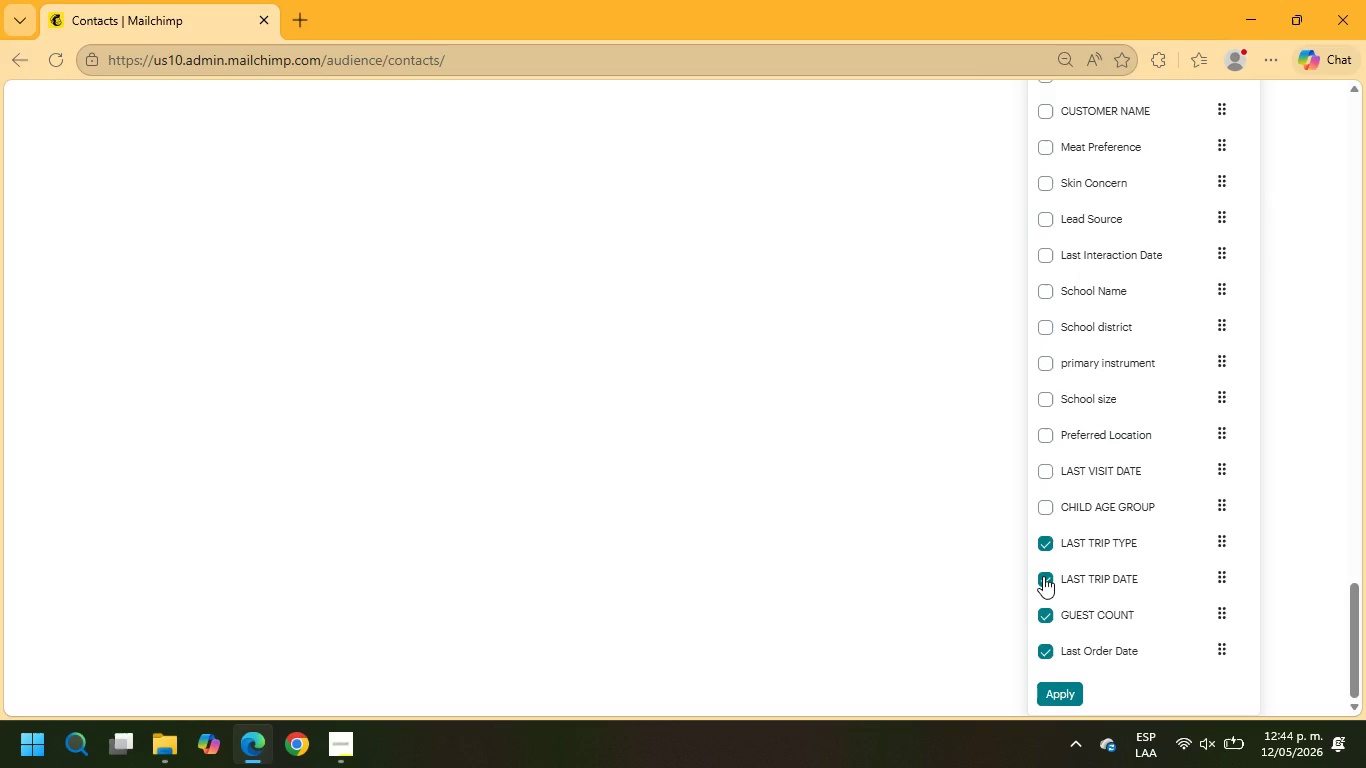 
left_click([1043, 576])
 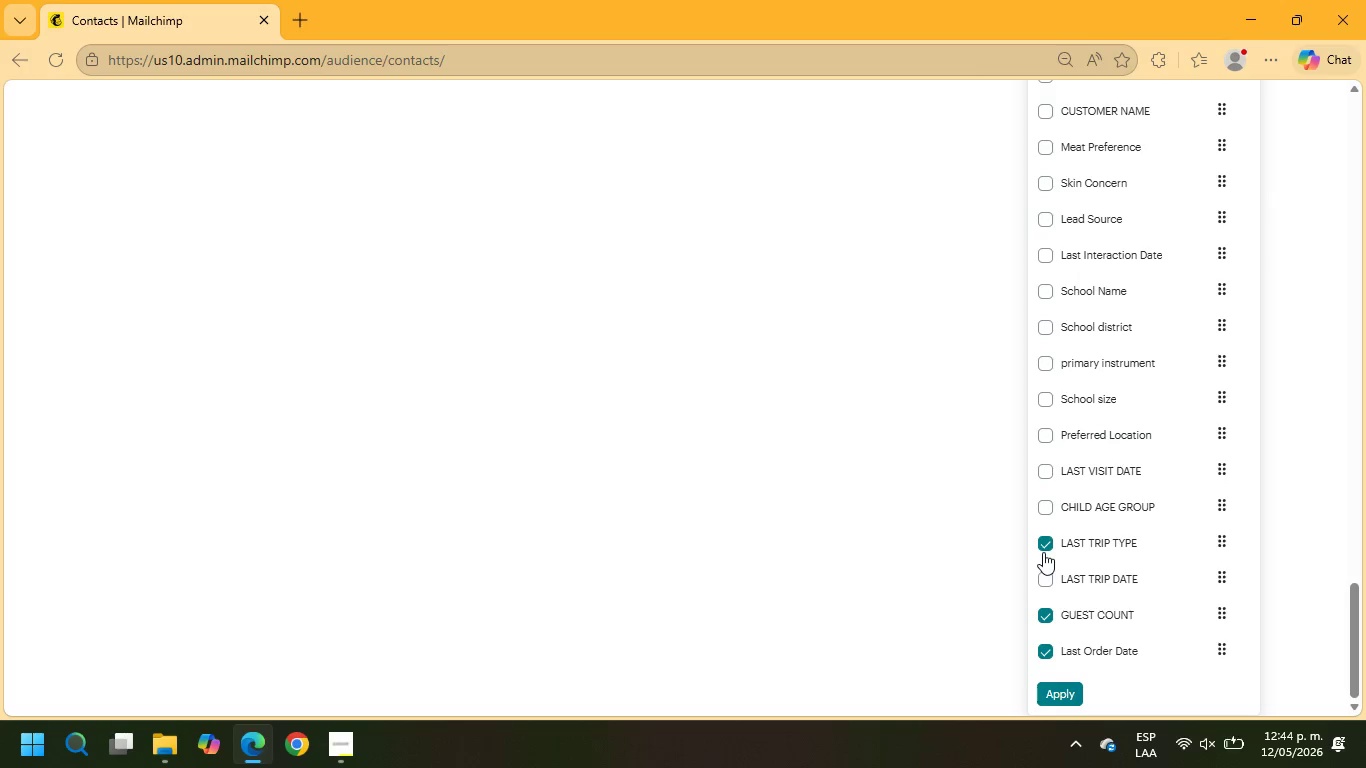 
left_click([1043, 552])
 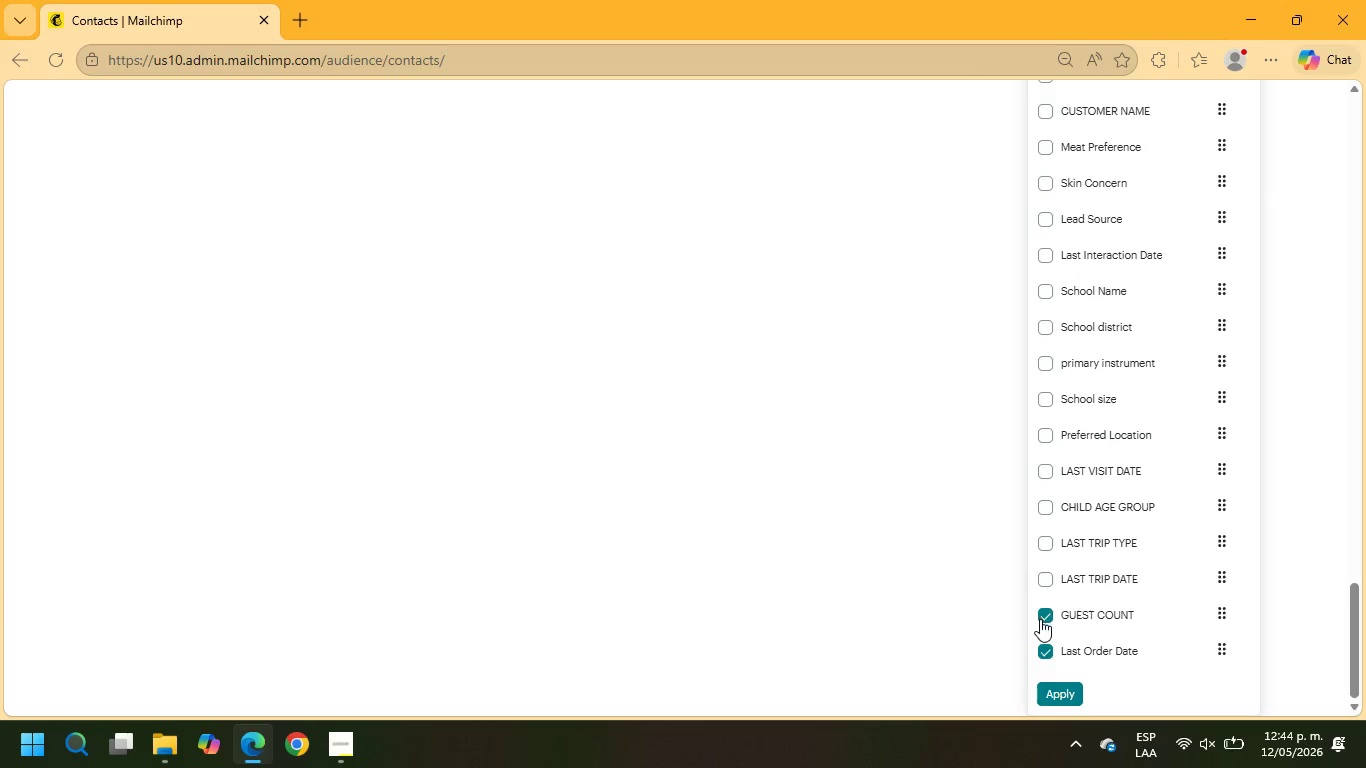 
left_click([1042, 617])
 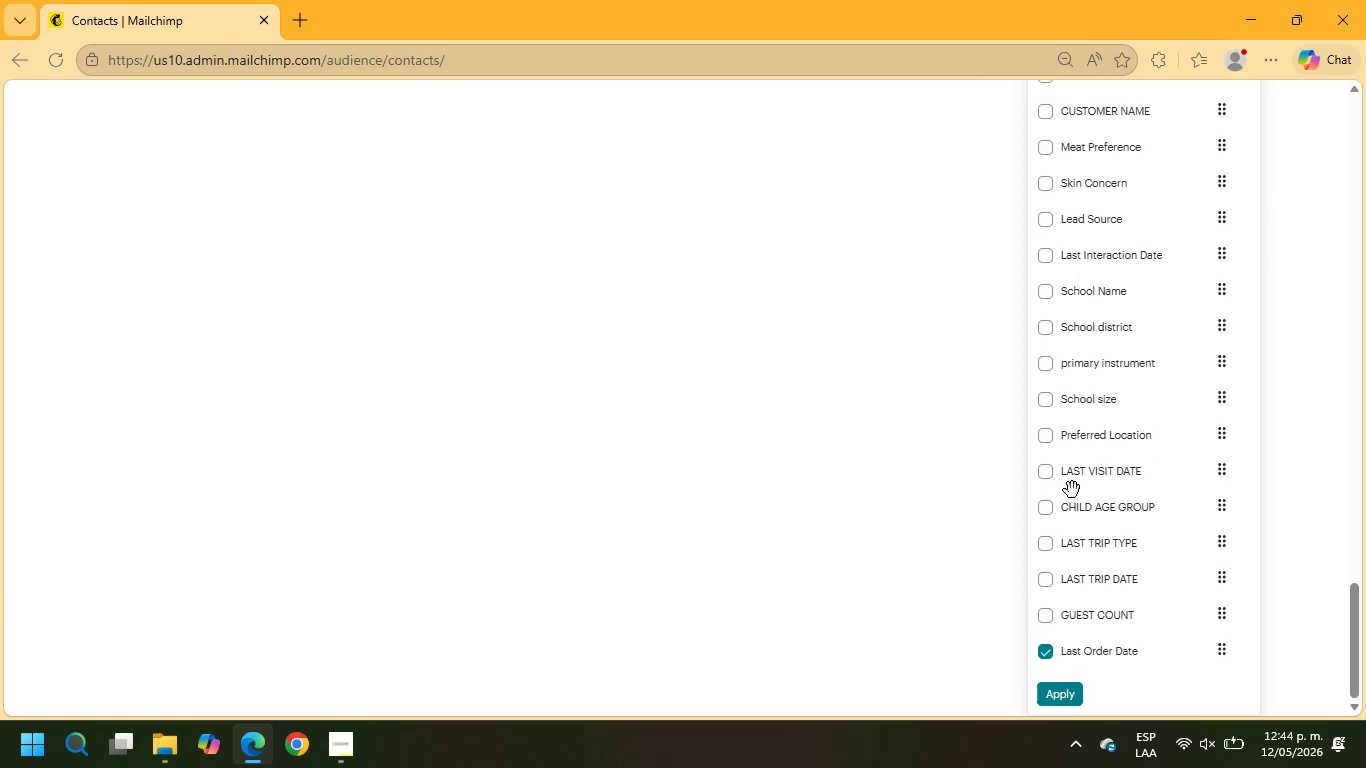 
scroll: coordinate [1070, 487], scroll_direction: up, amount: 3.0
 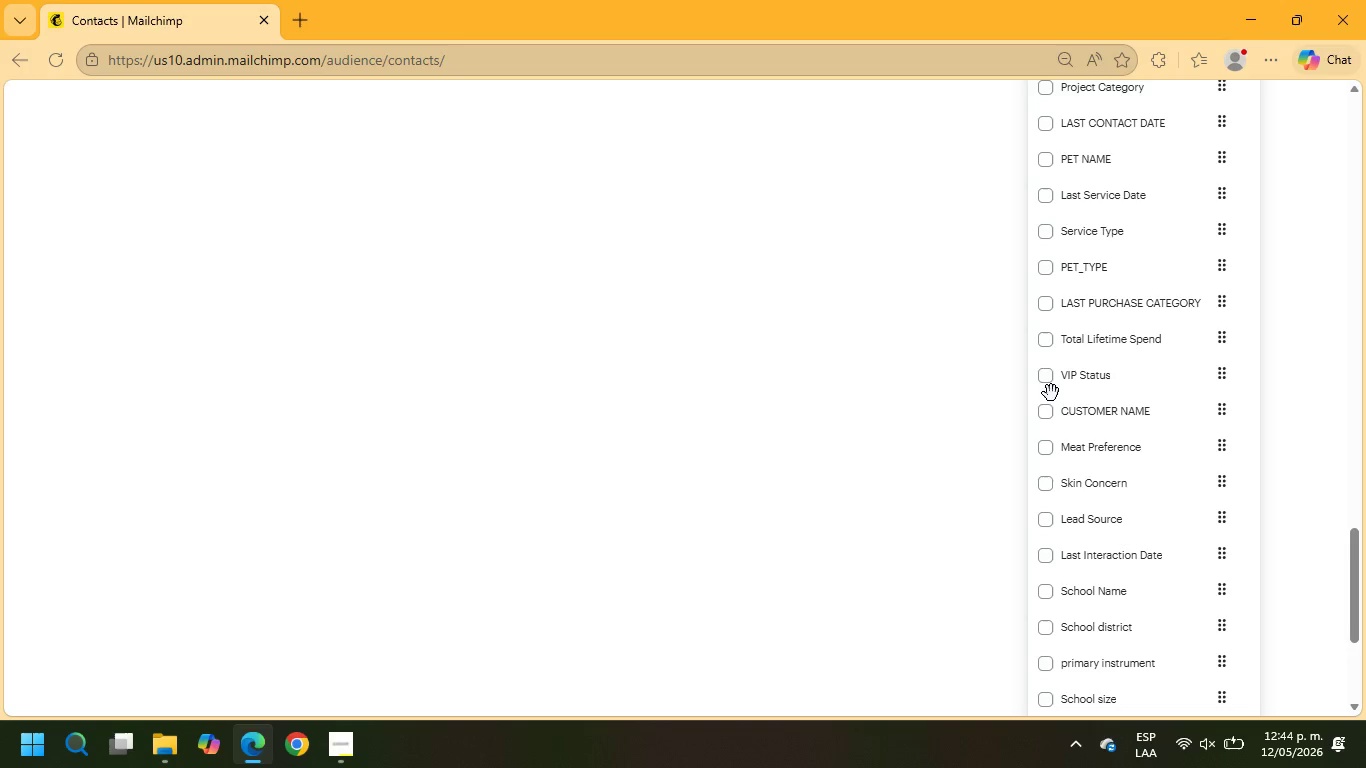 
left_click([1050, 381])
 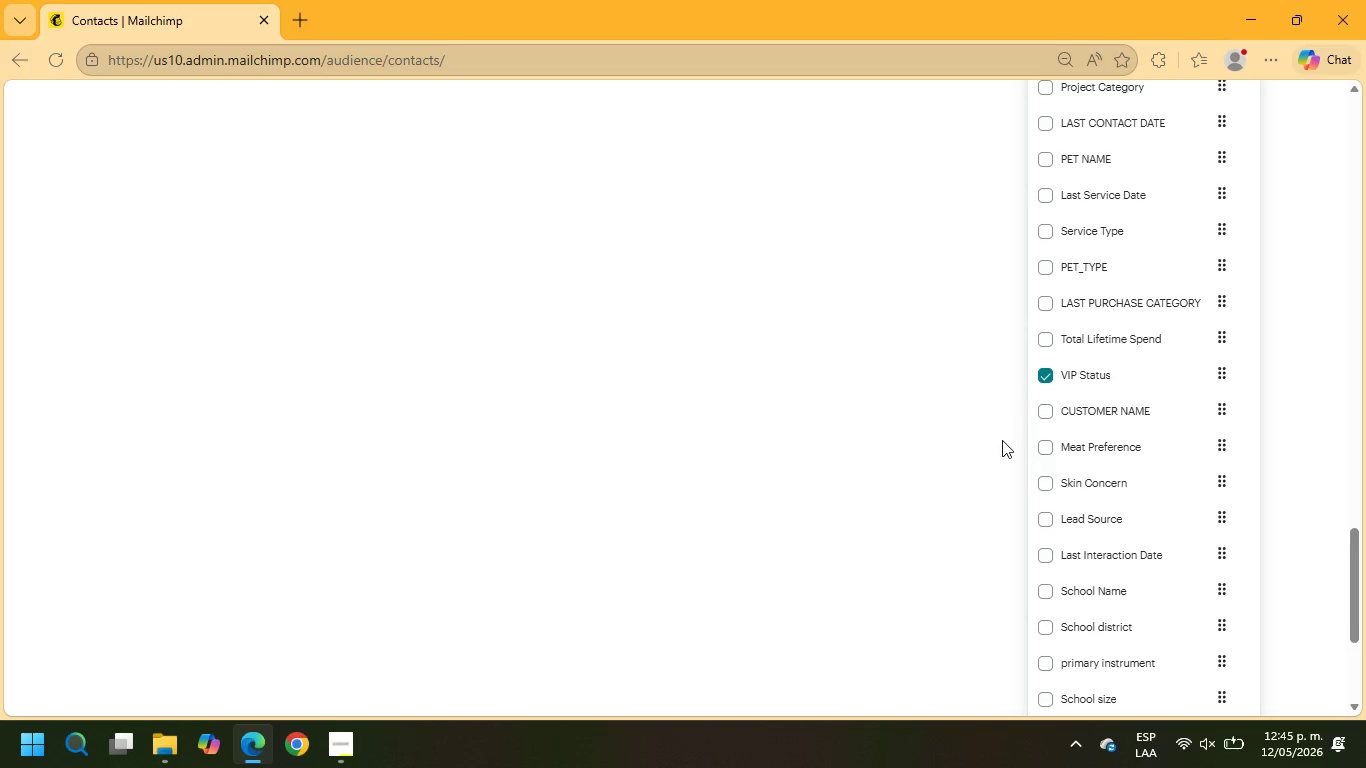 
scroll: coordinate [1003, 442], scroll_direction: up, amount: 21.0
 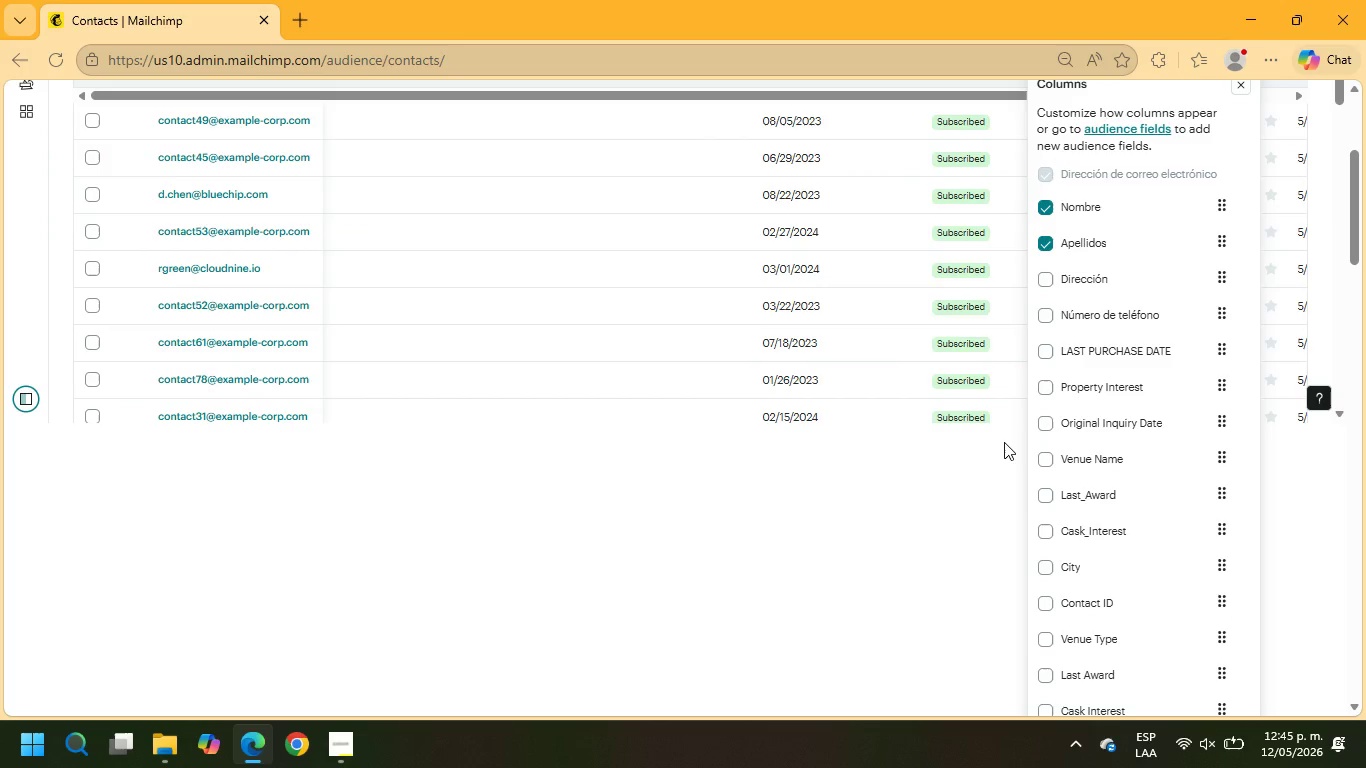 
scroll: coordinate [1159, 512], scroll_direction: down, amount: 36.0
 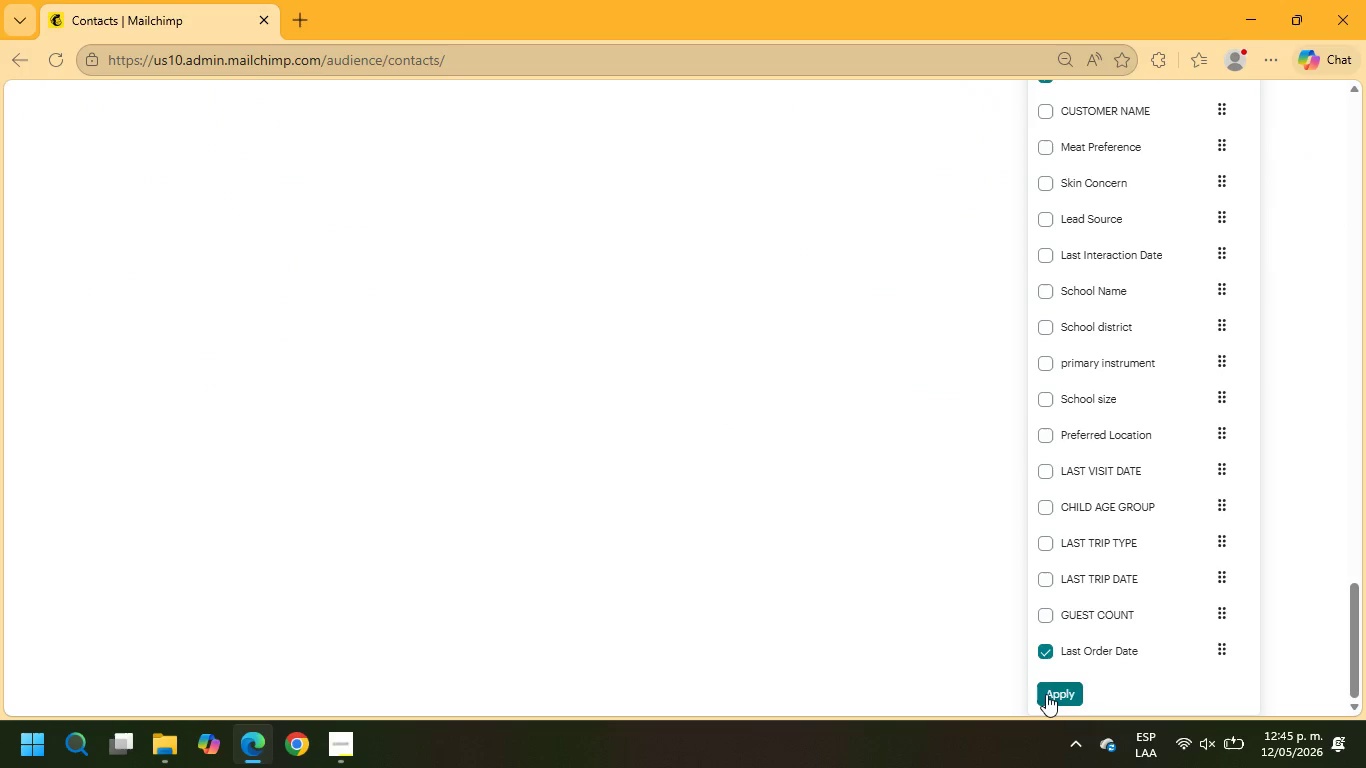 
left_click([1046, 693])
 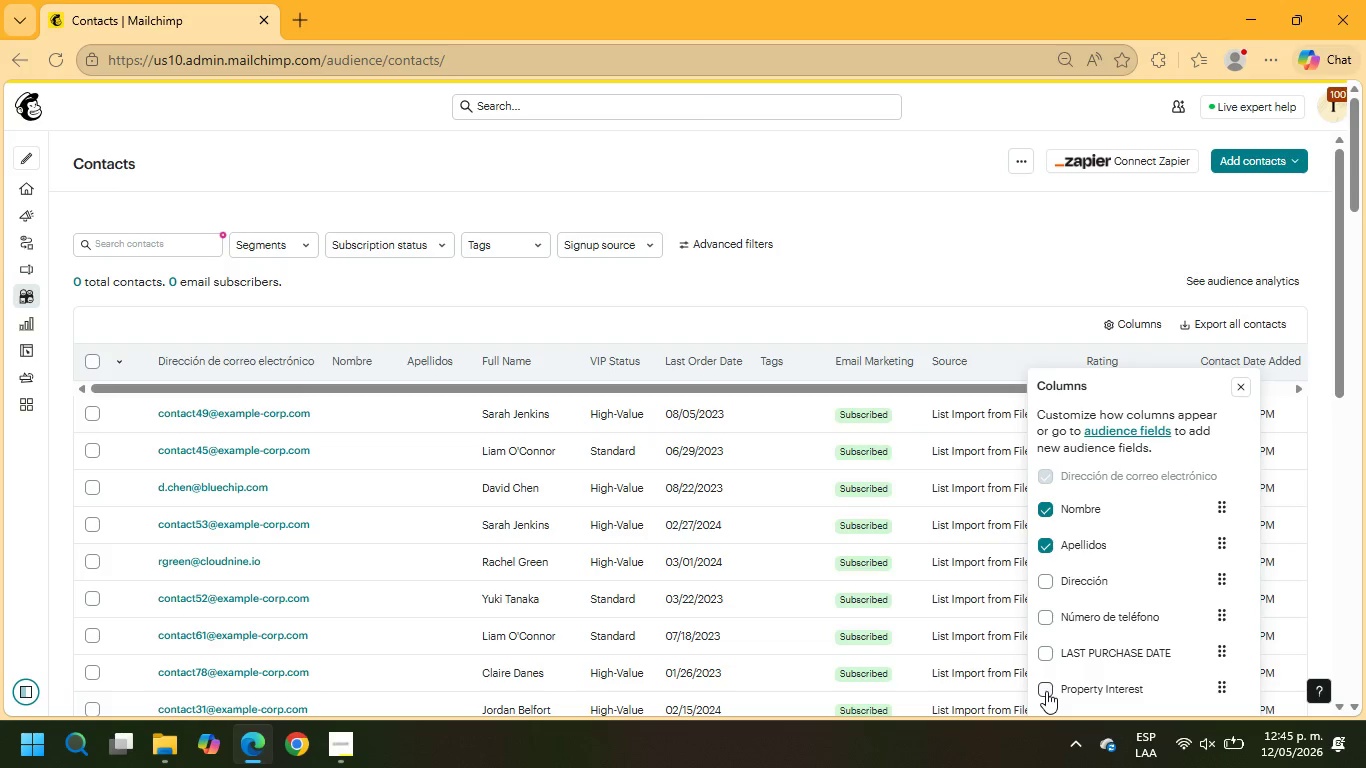 
left_click([1048, 512])
 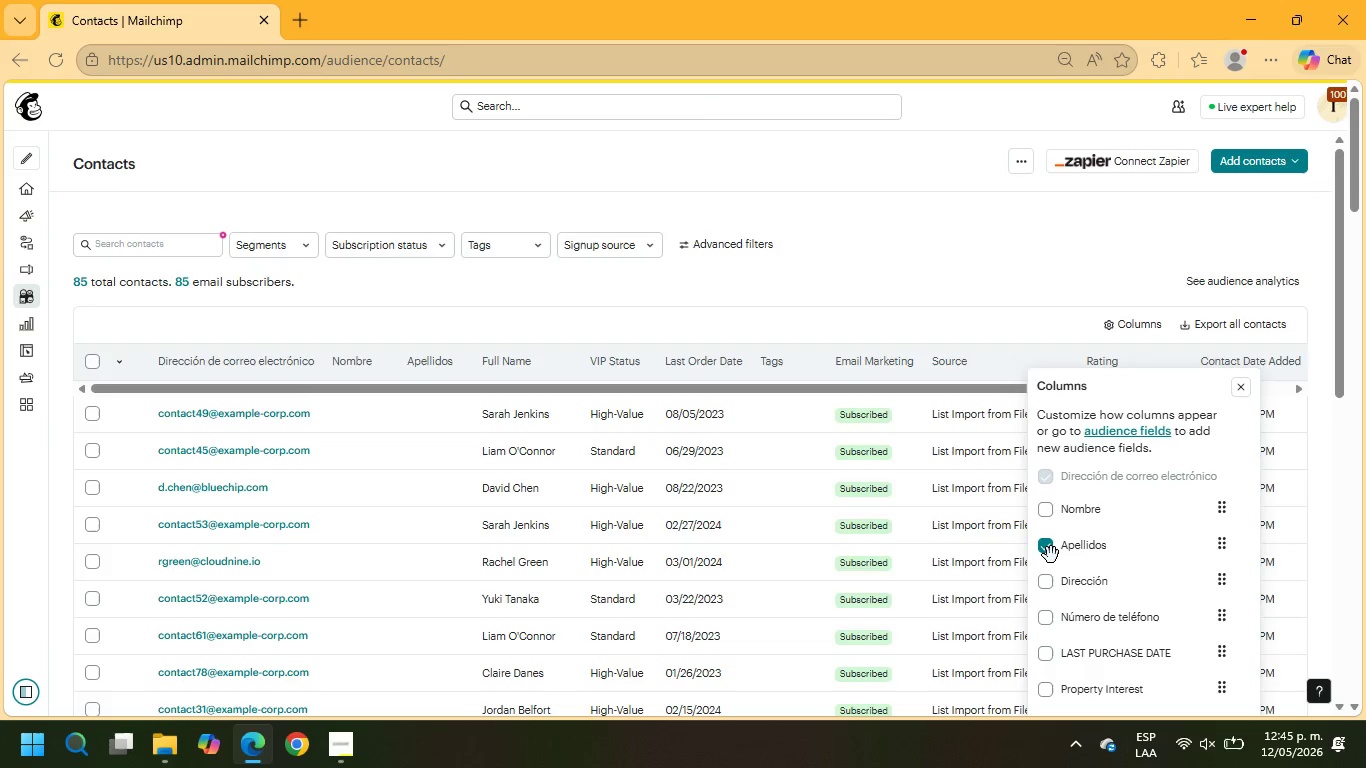 
left_click([1049, 553])
 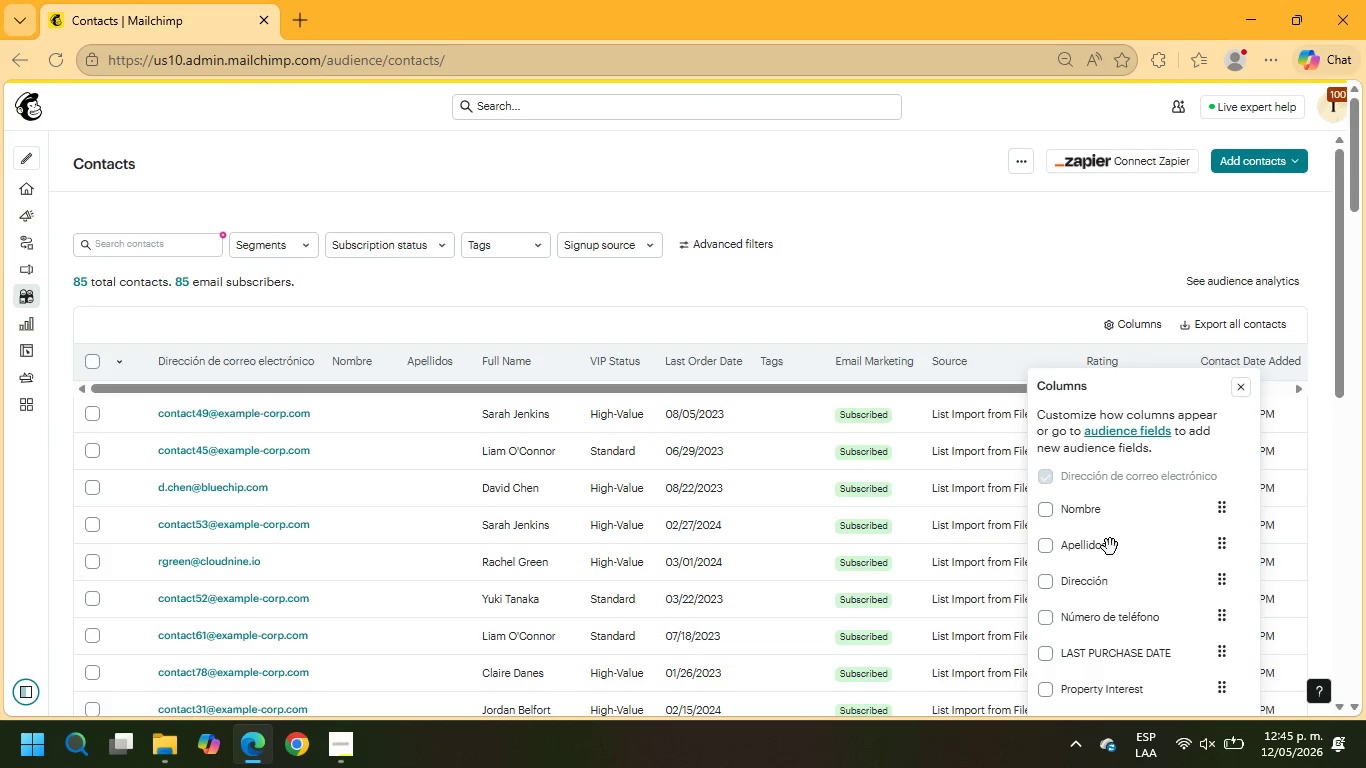 
scroll: coordinate [1116, 547], scroll_direction: down, amount: 36.0
 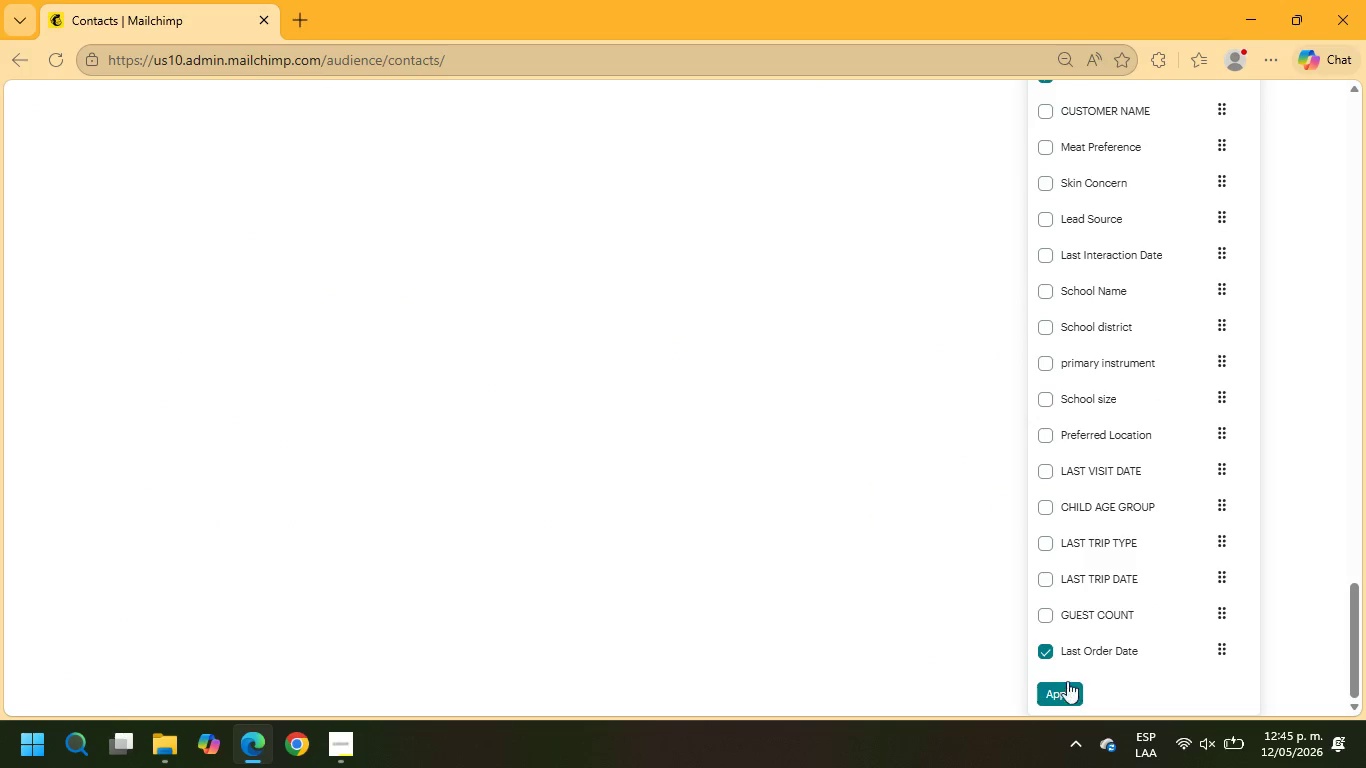 
left_click([1063, 685])
 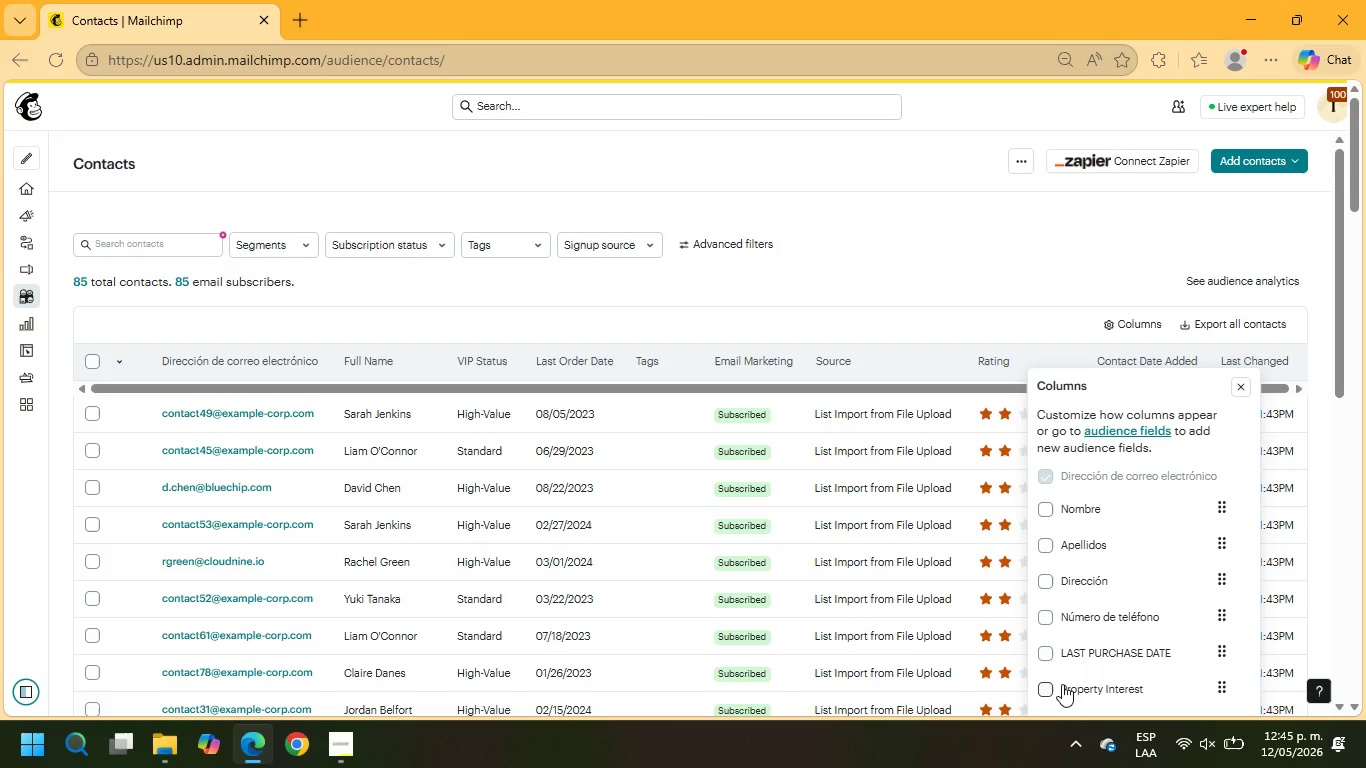 
scroll: coordinate [887, 487], scroll_direction: down, amount: 2.0
 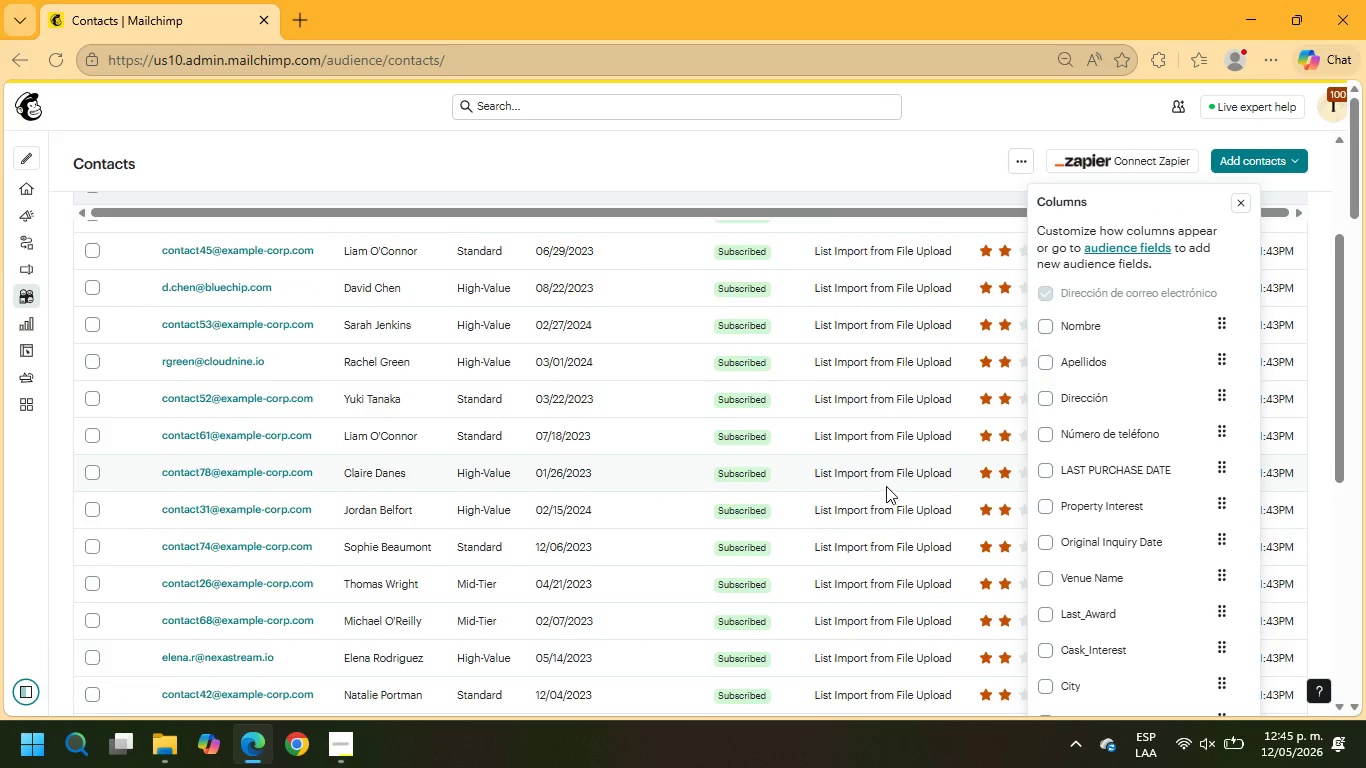 
scroll: coordinate [886, 486], scroll_direction: up, amount: 3.0
 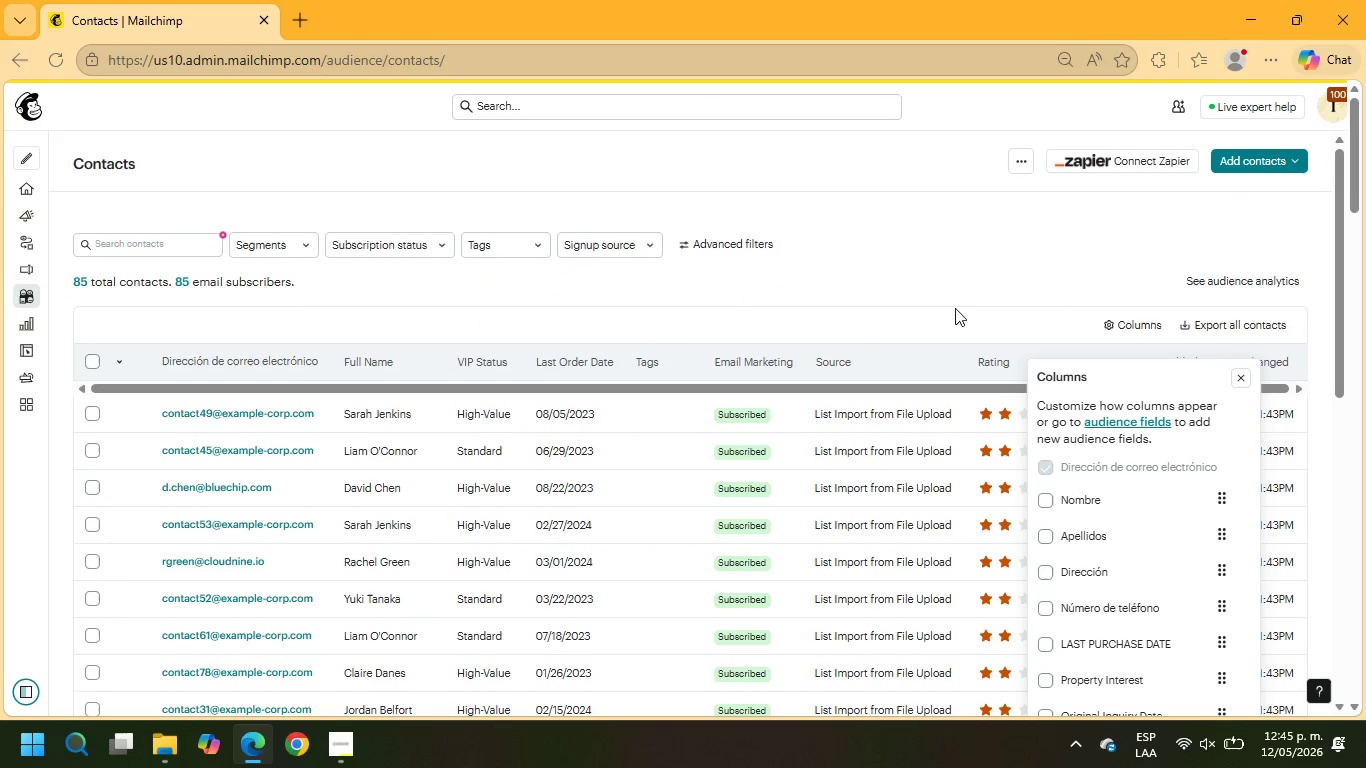 
left_click([955, 263])
 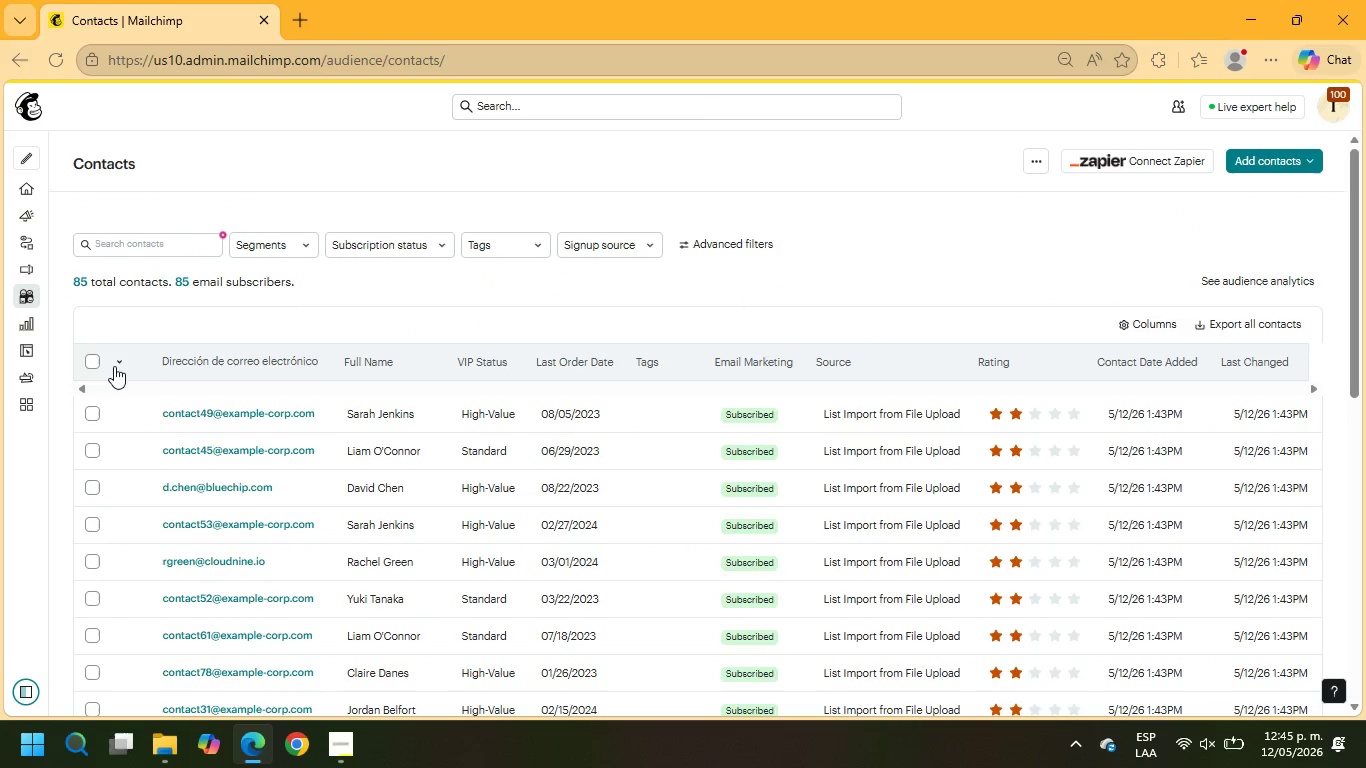 
left_click([95, 360])
 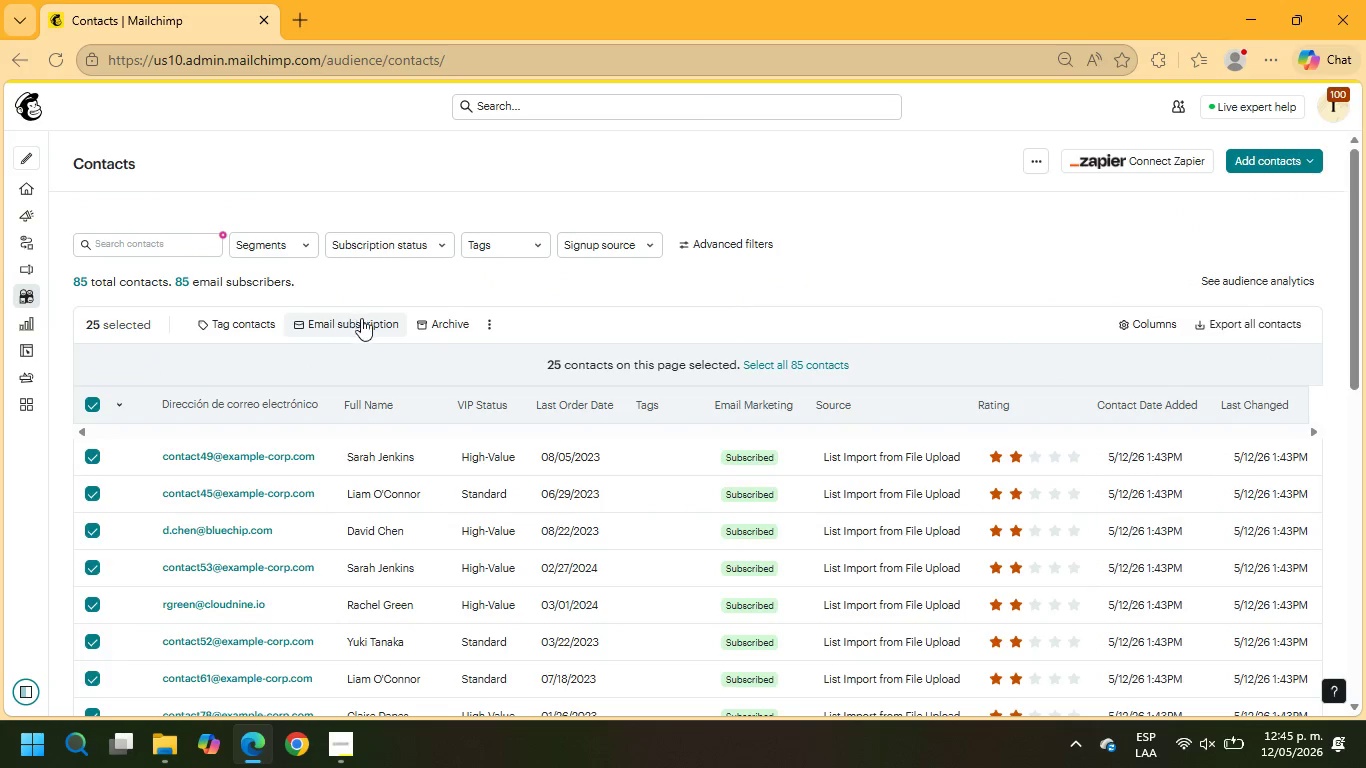 
left_click([244, 326])
 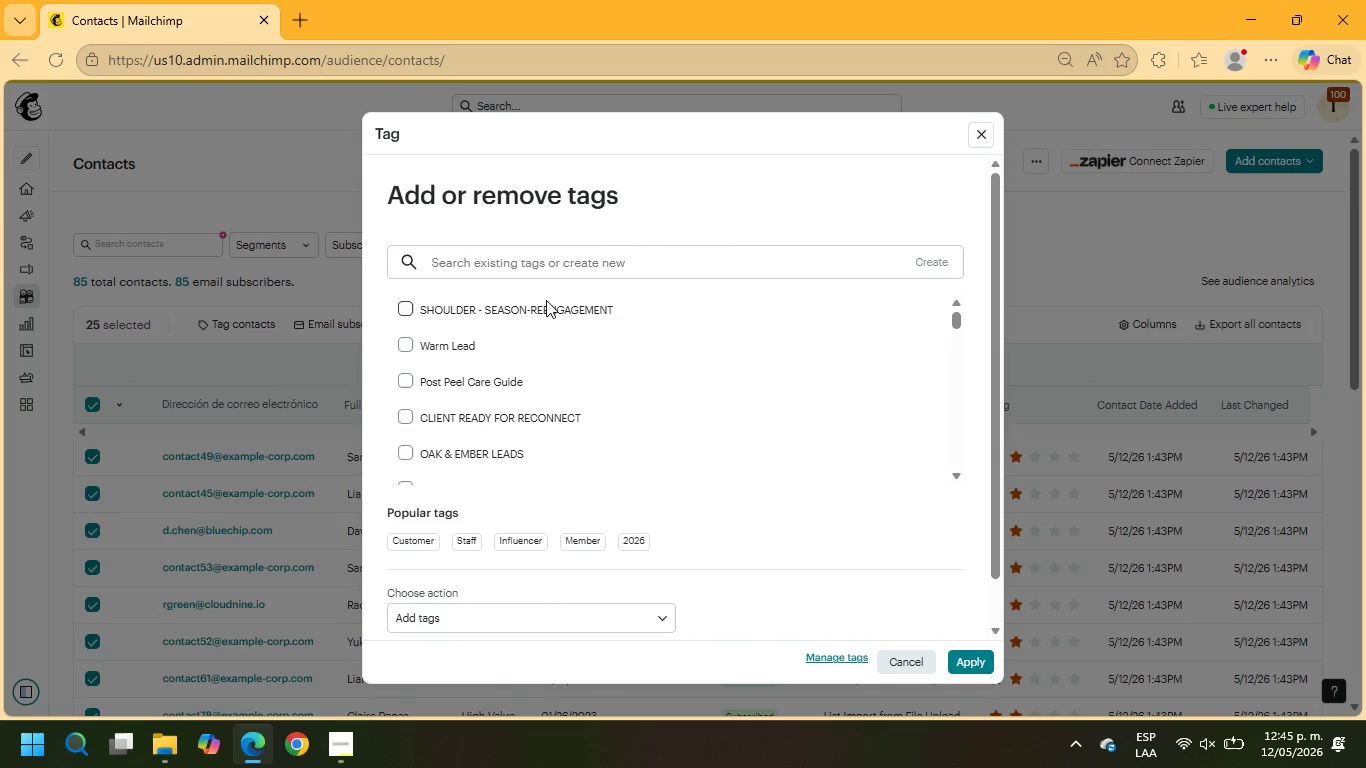 
left_click([525, 263])
 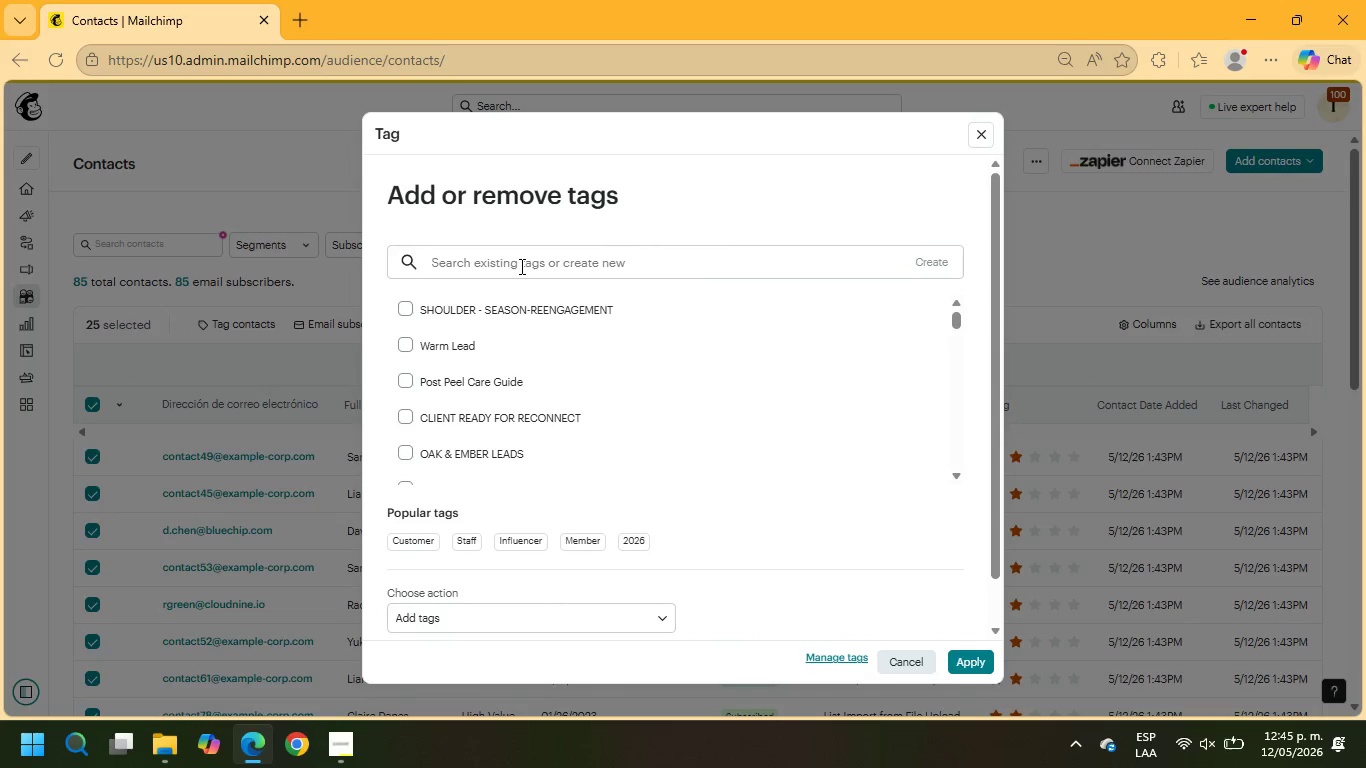 
type(Cropor)
key(Backspace)
key(Backspace)
key(Backspace)
key(Backspace)
key(Backspace)
type(orporaye )
key(Backspace)
key(Backspace)
key(Backspace)
type(te Clients)
 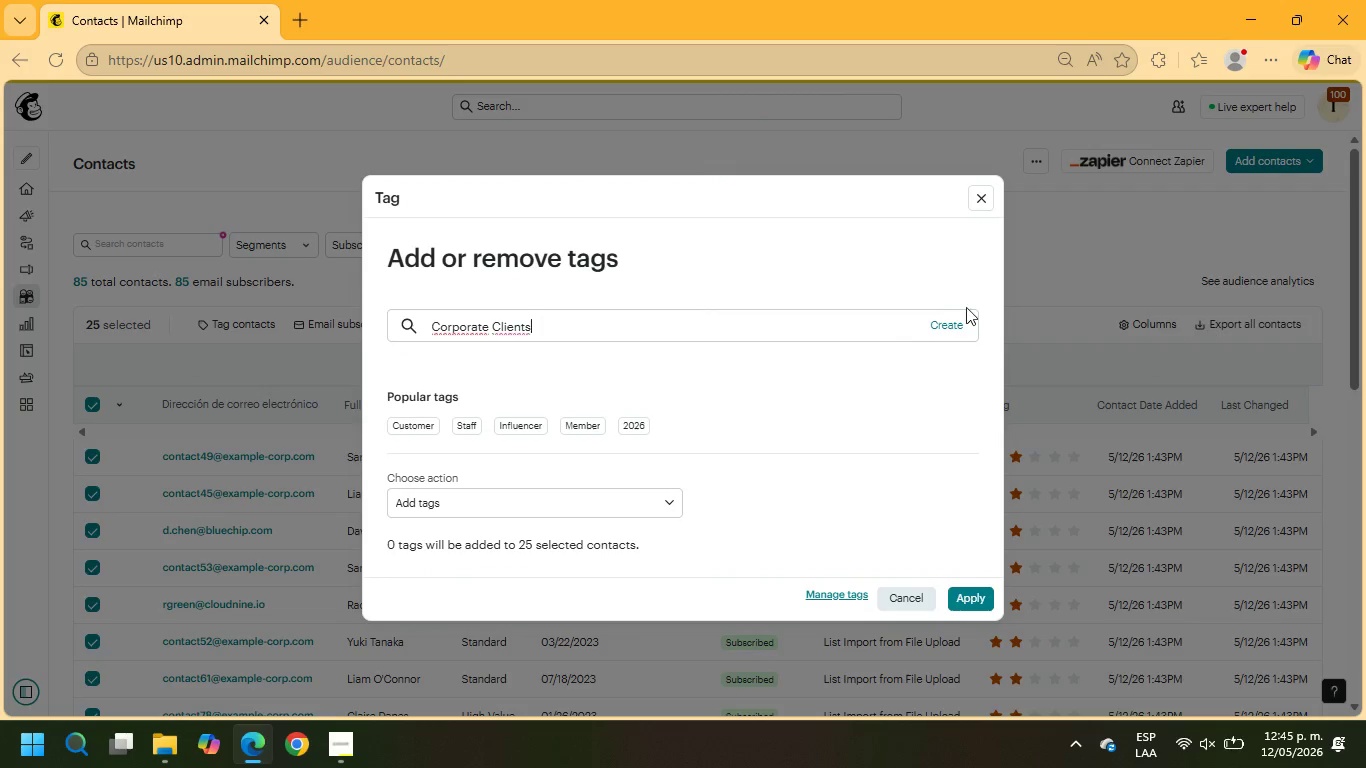 
left_click([959, 325])
 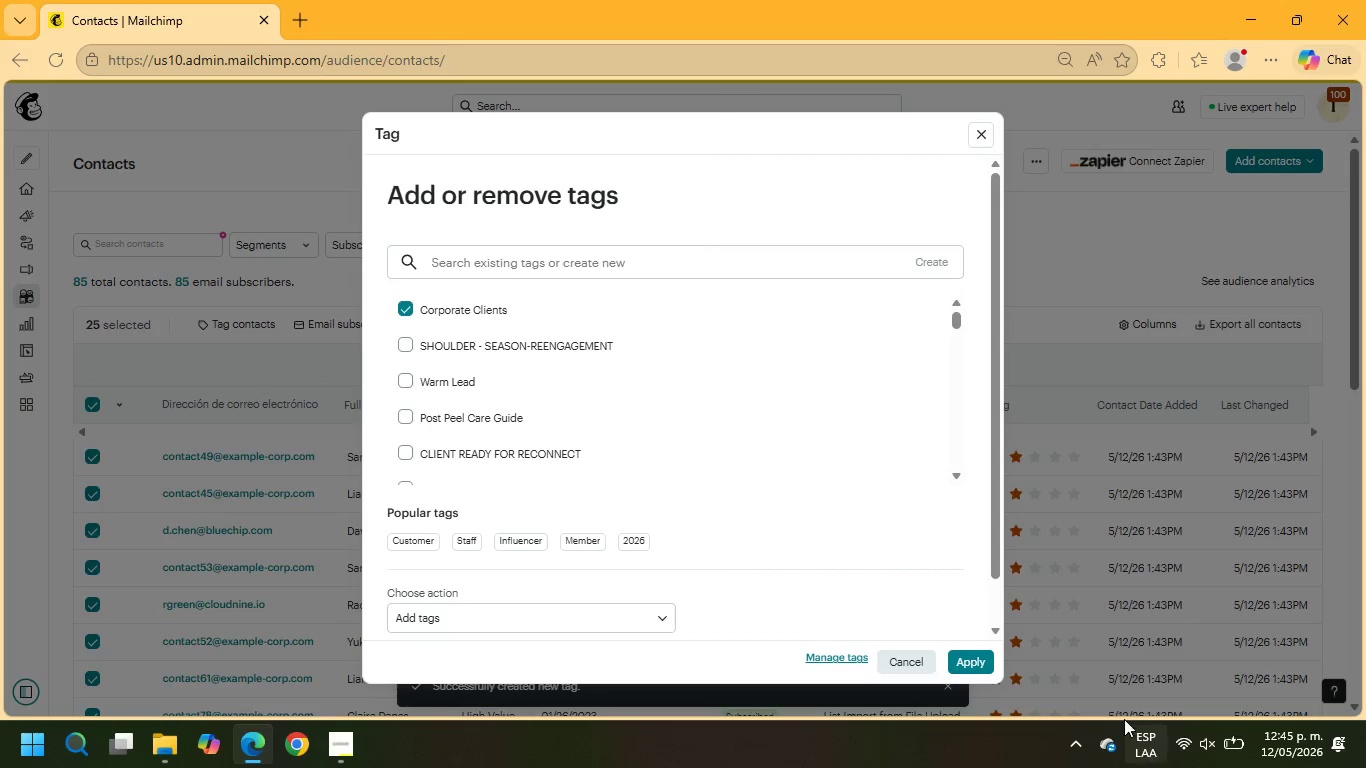 
left_click([985, 661])
 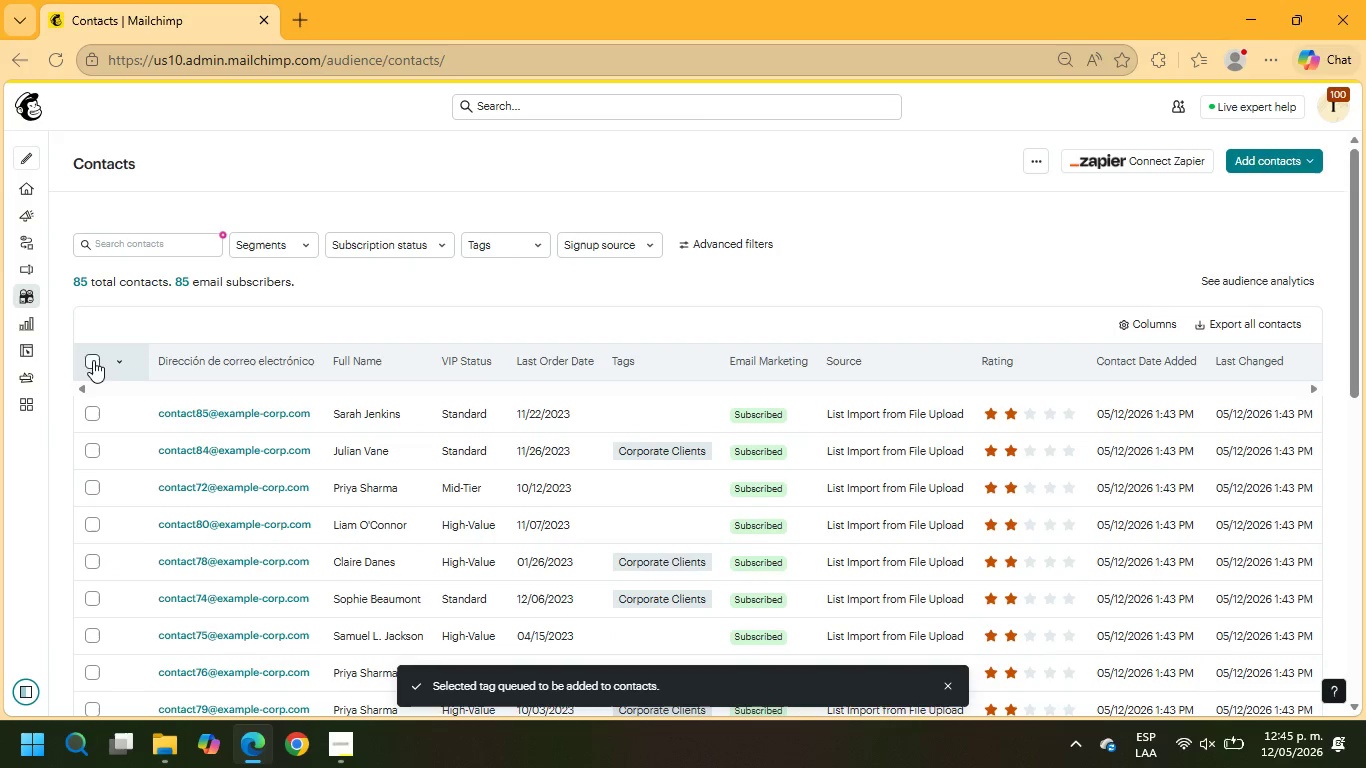 
wait(6.78)
 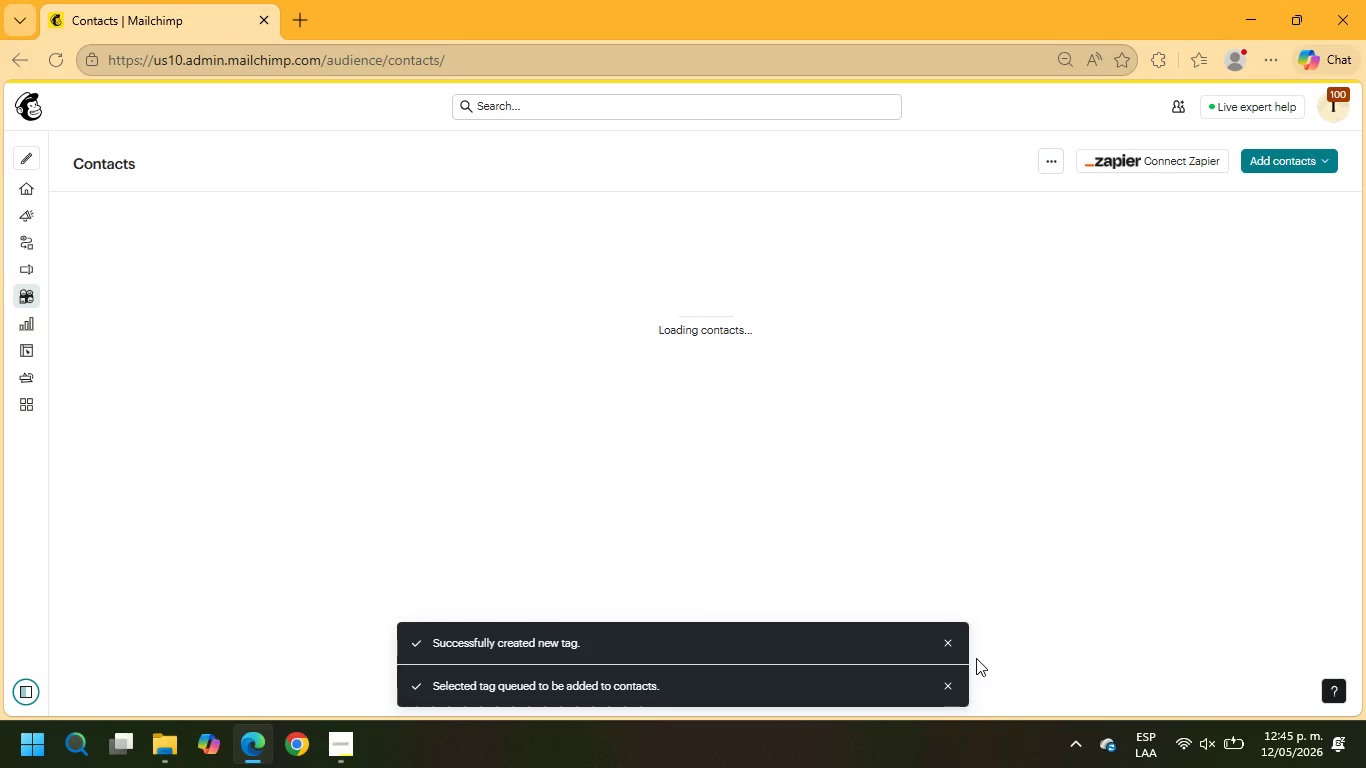 
left_click([83, 360])
 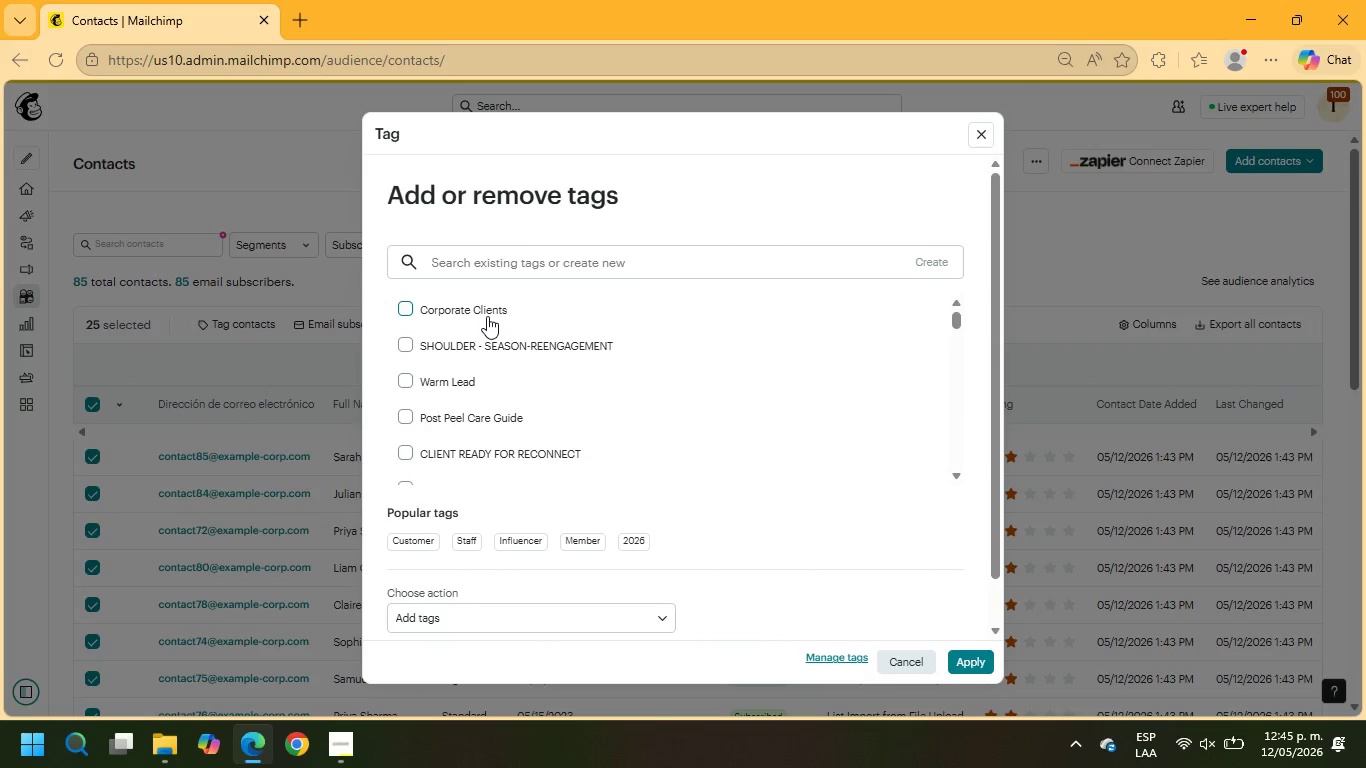 
wait(5.08)
 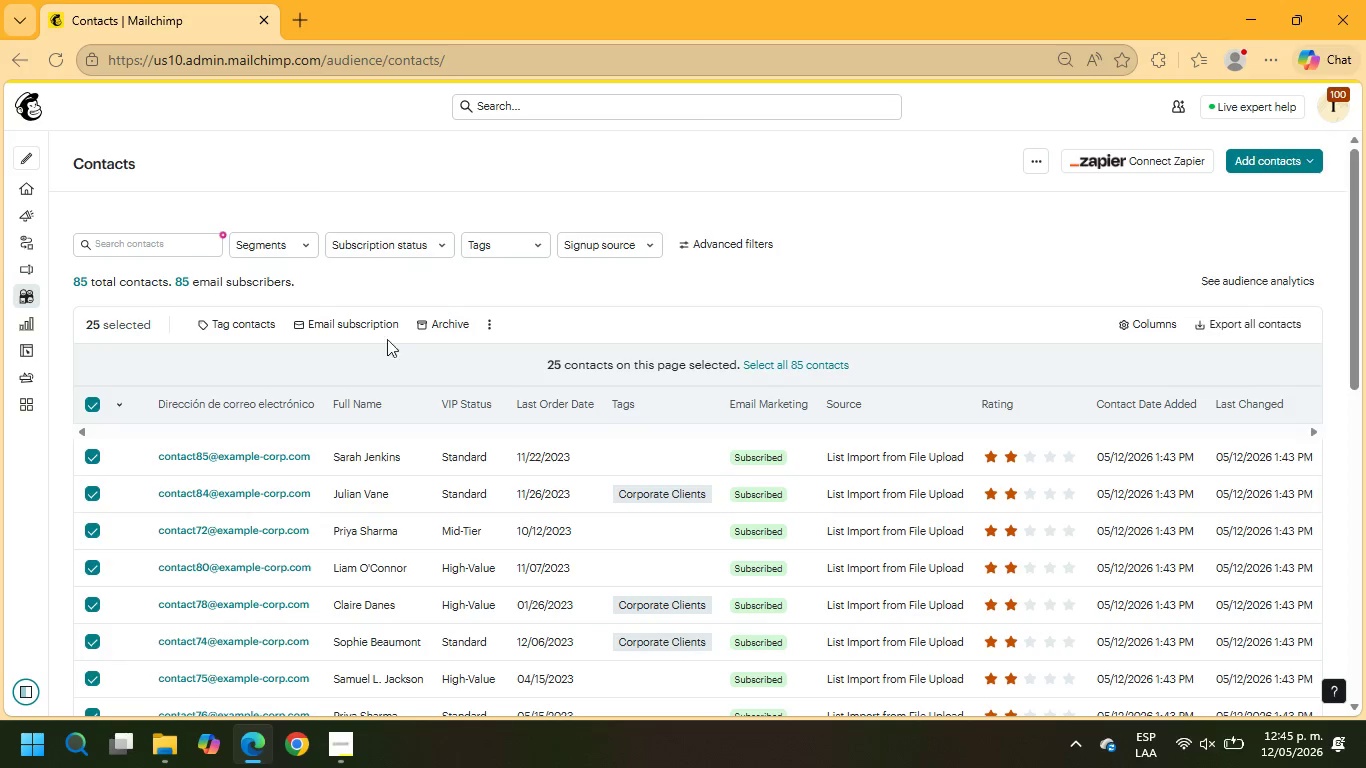 
left_click([972, 662])
 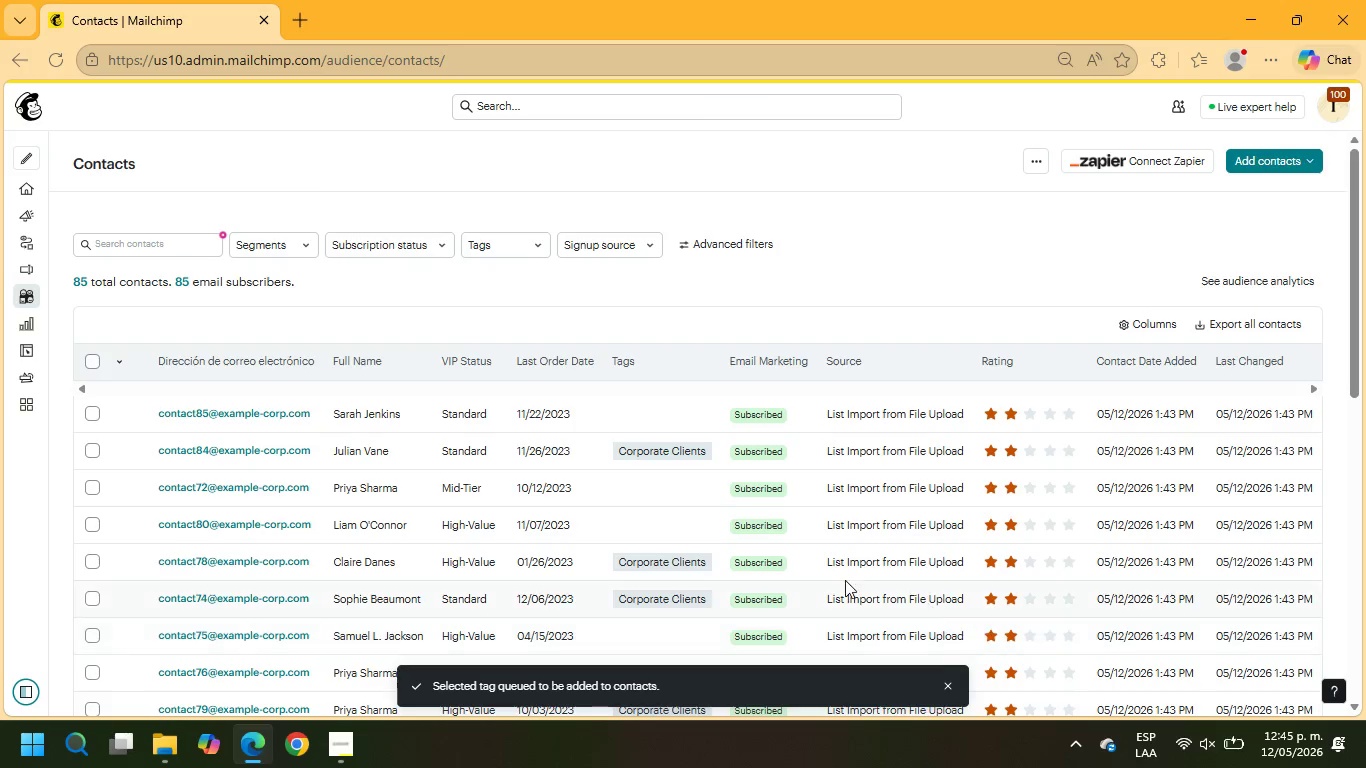 
left_click([92, 355])
 